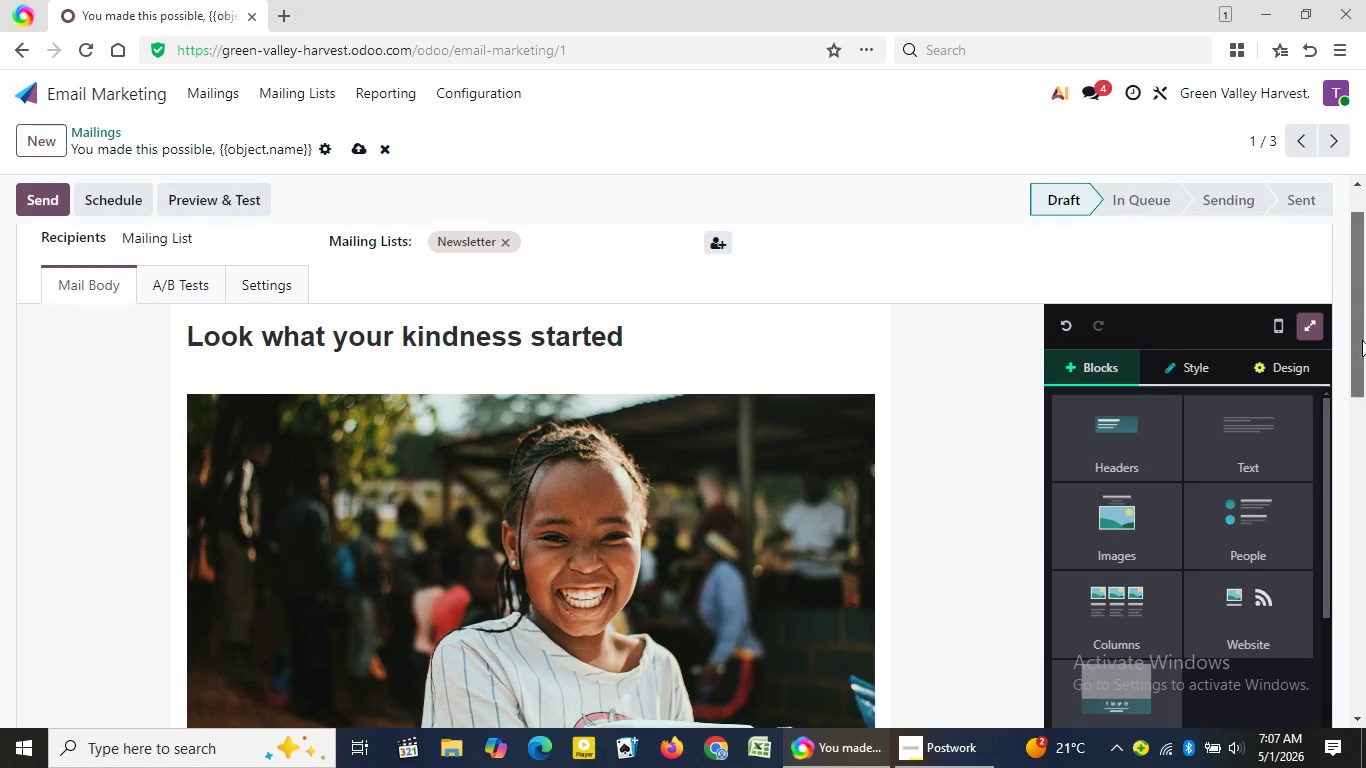 
left_click([1017, 424])
 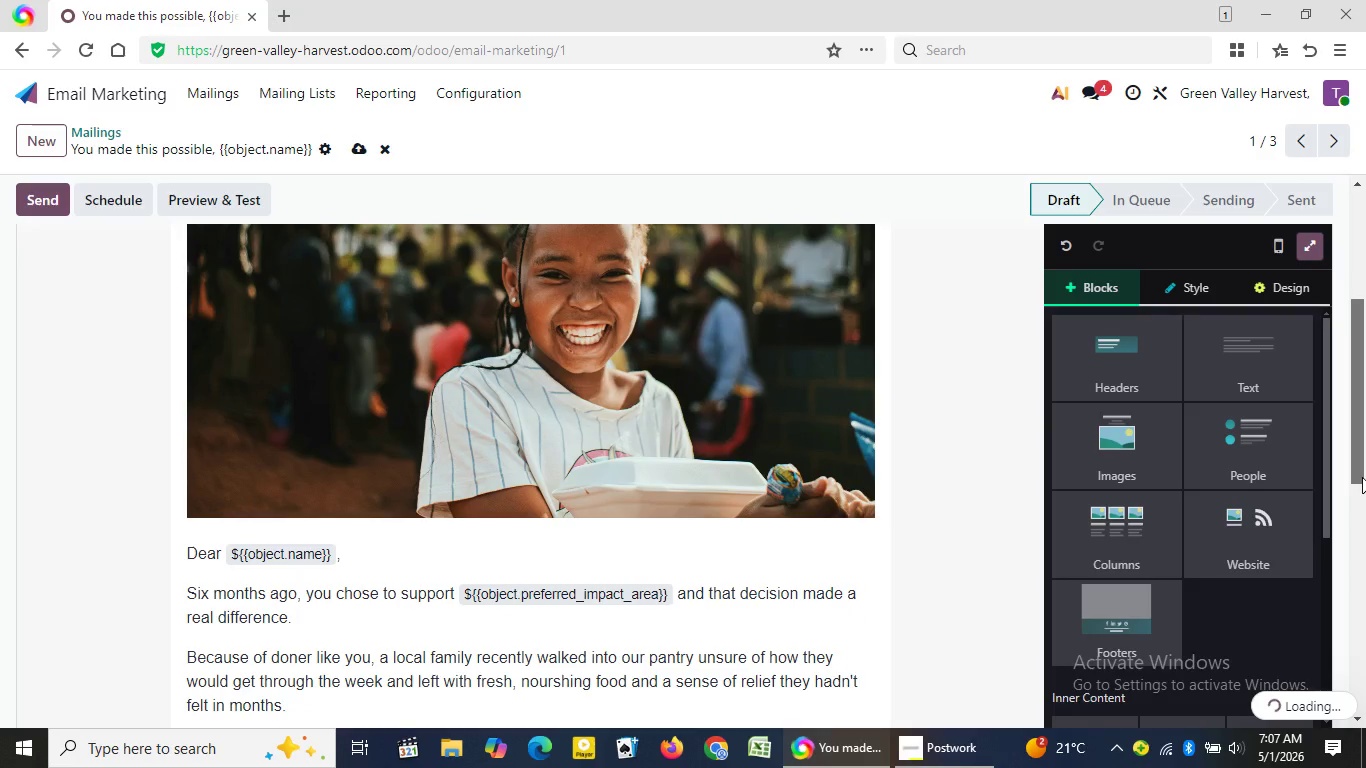 
left_click_drag(start_coordinate=[1362, 338], to_coordinate=[1357, 505])
 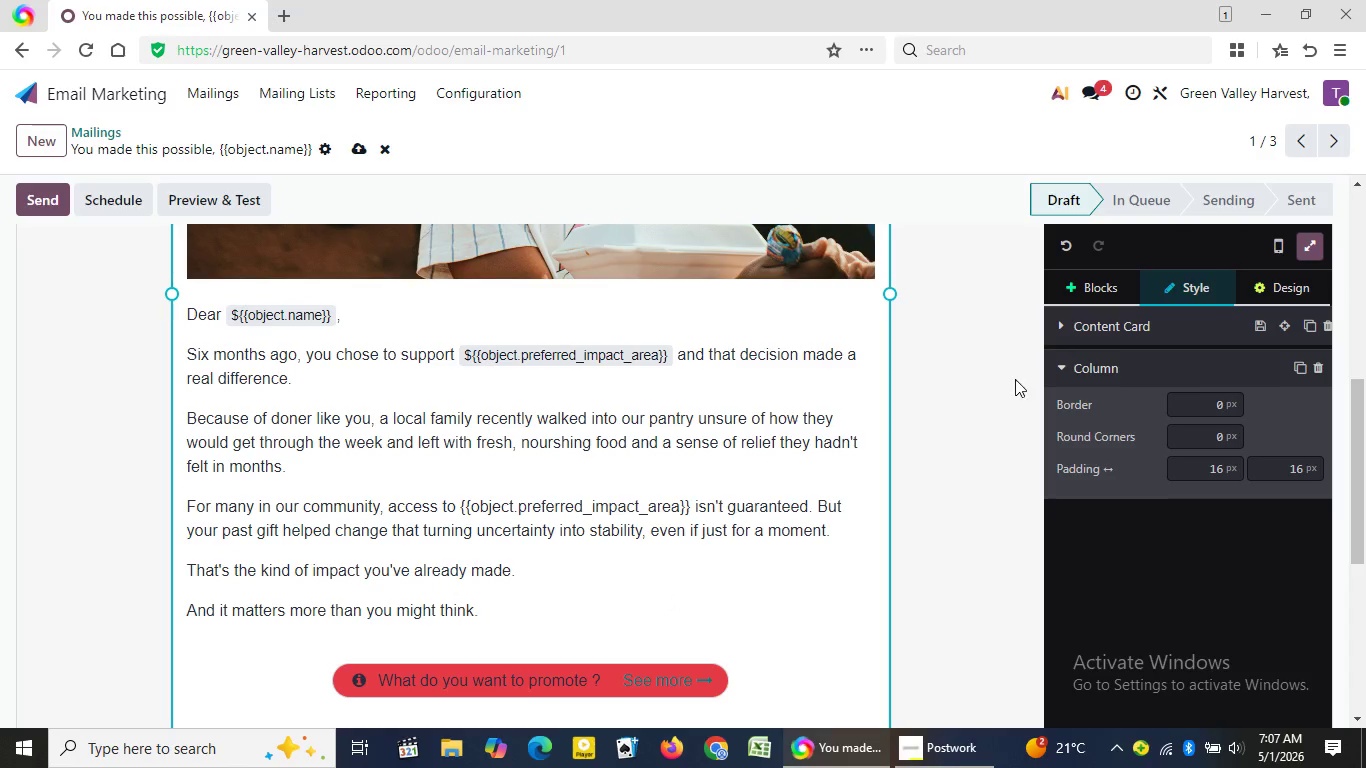 
left_click([618, 600])
 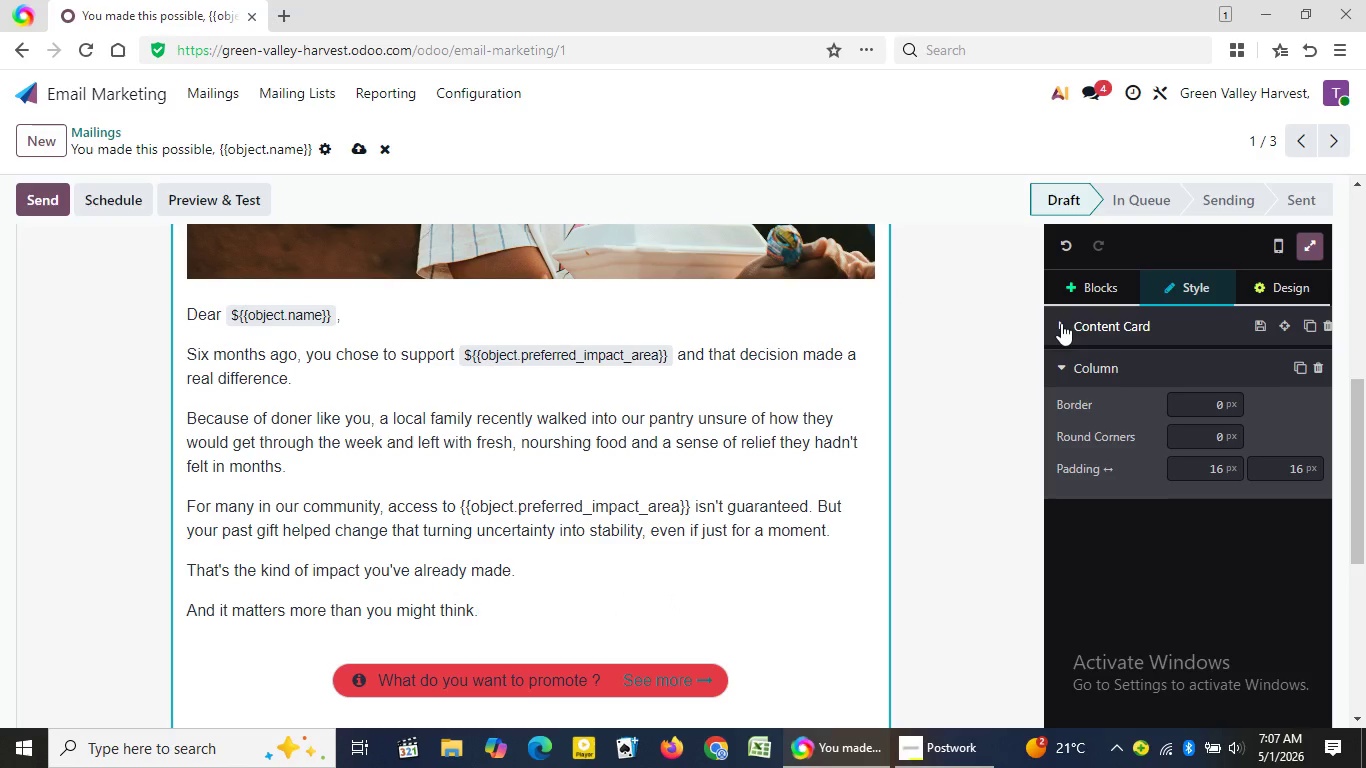 
wait(7.16)
 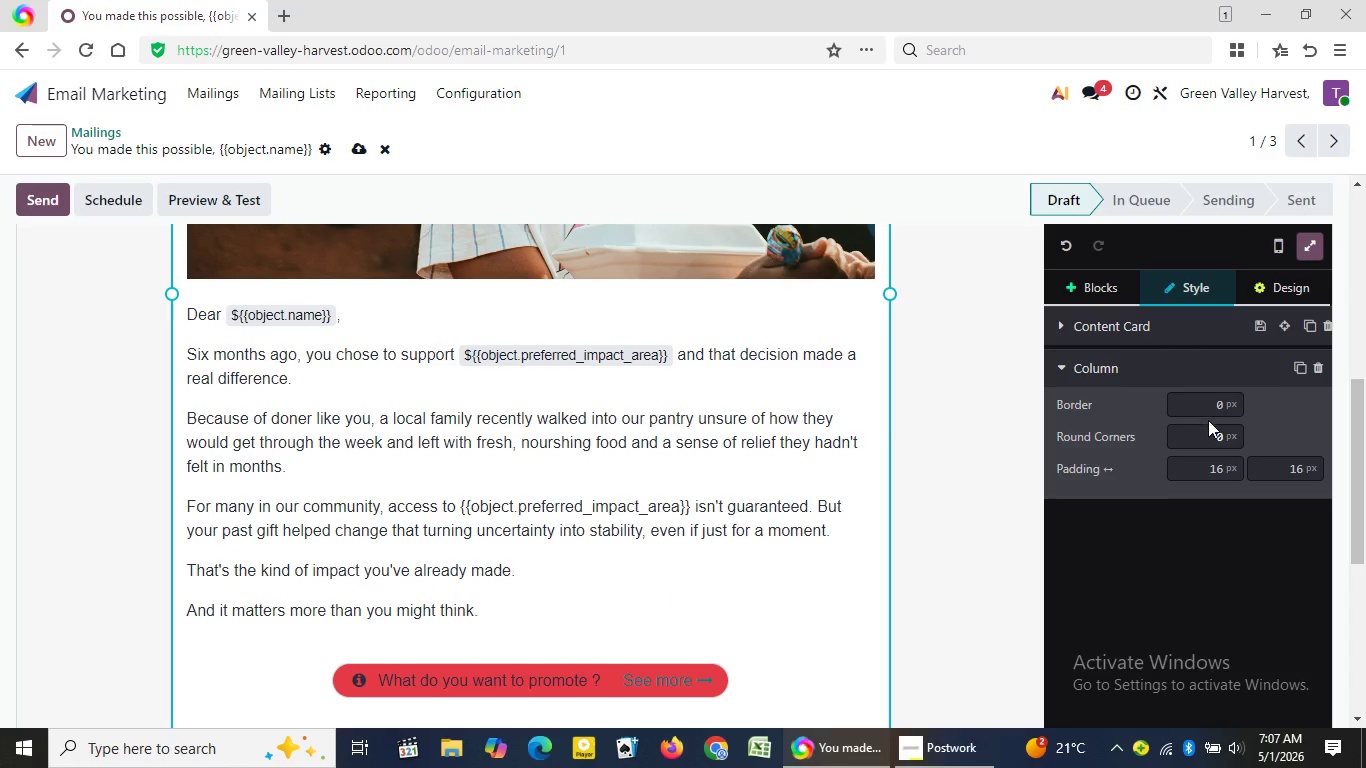 
left_click([1061, 323])
 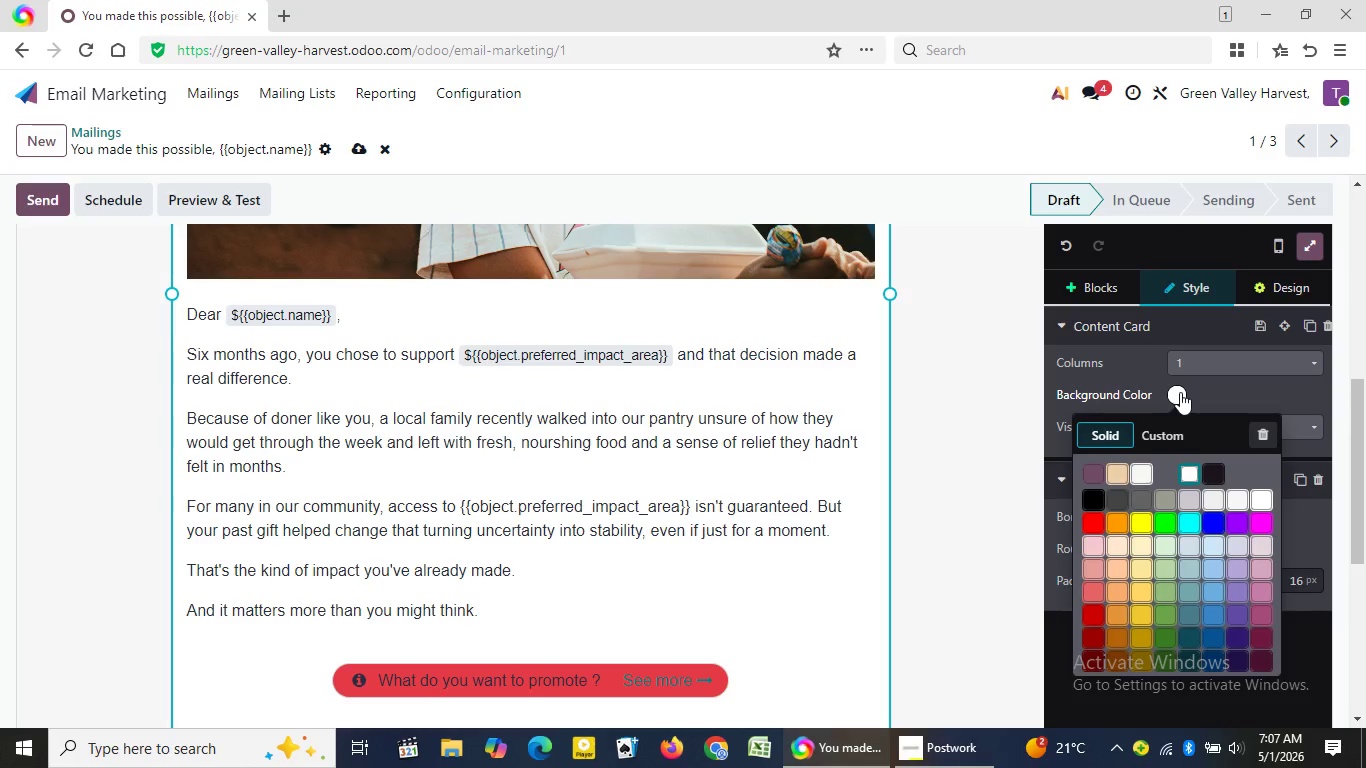 
left_click([1180, 392])
 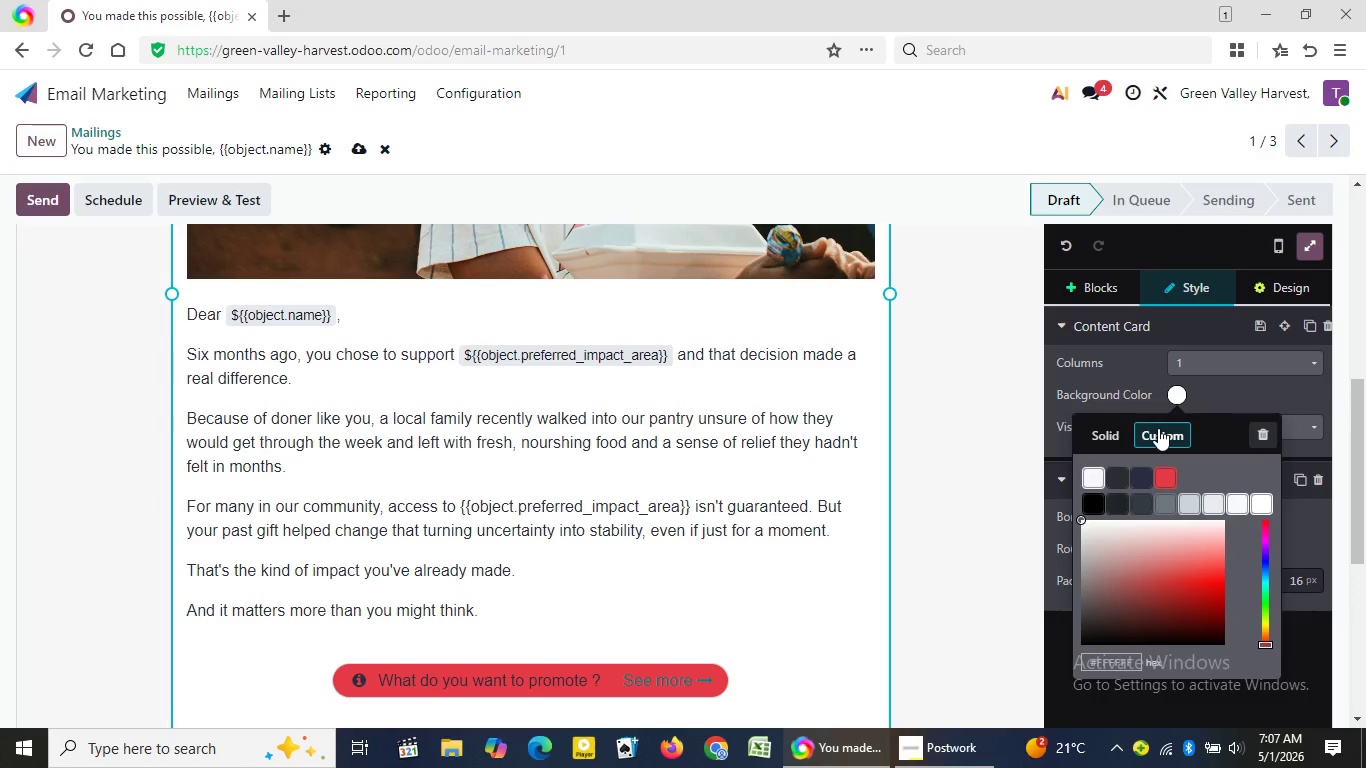 
wait(5.99)
 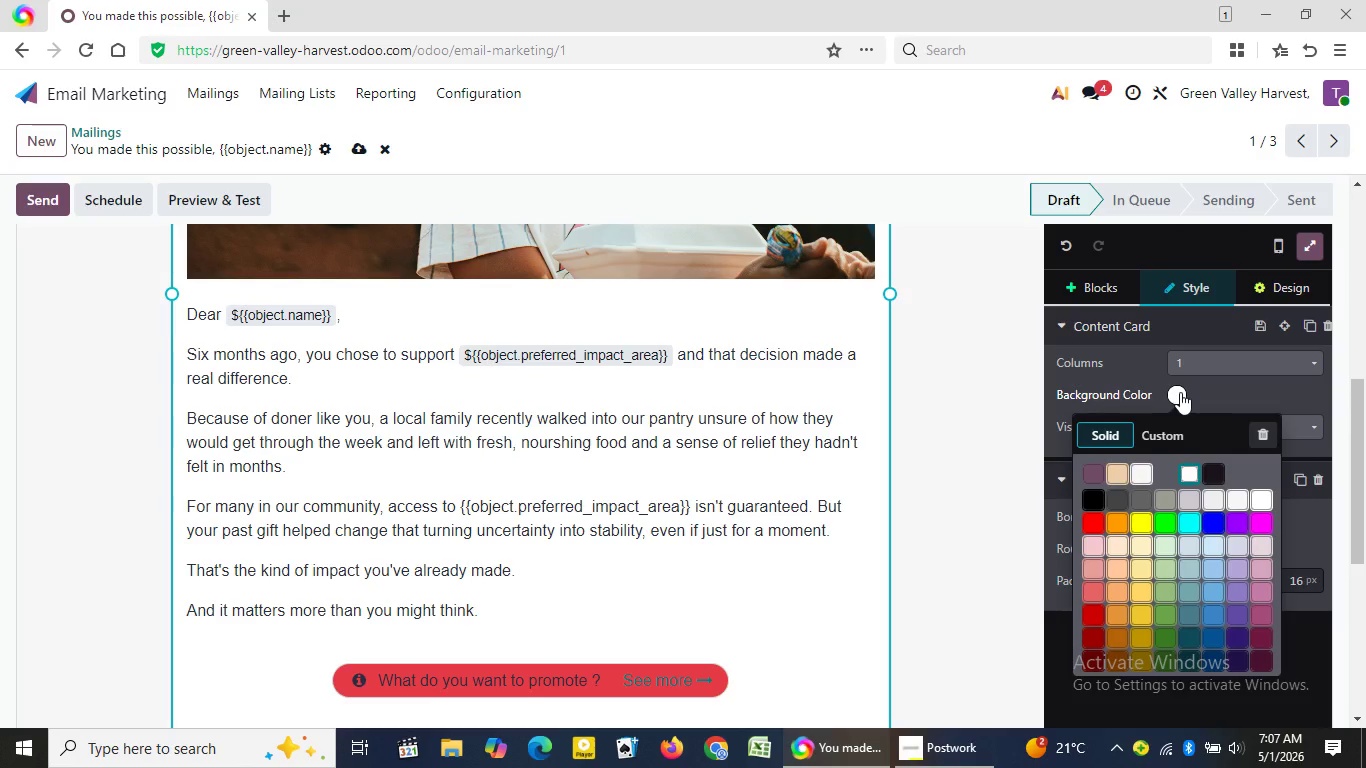 
left_click([1158, 428])
 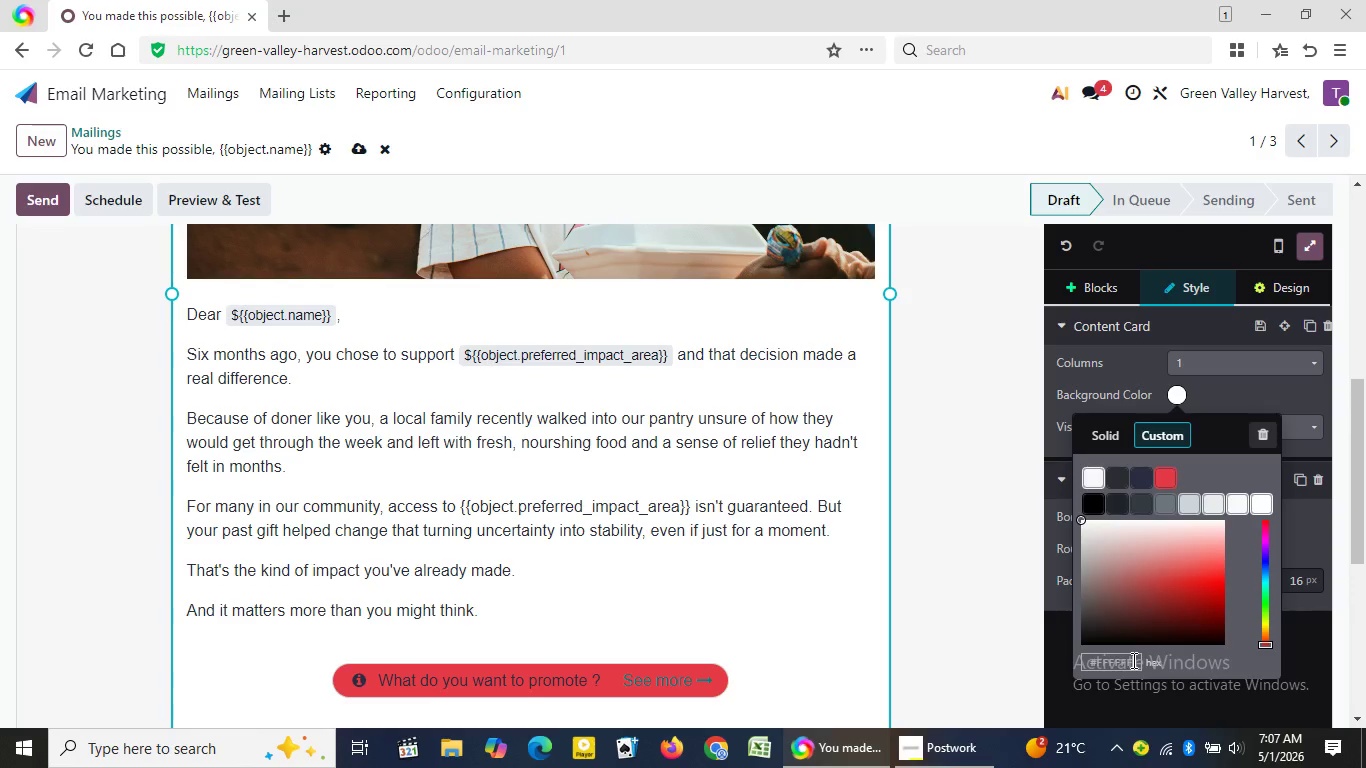 
double_click([1132, 660])
 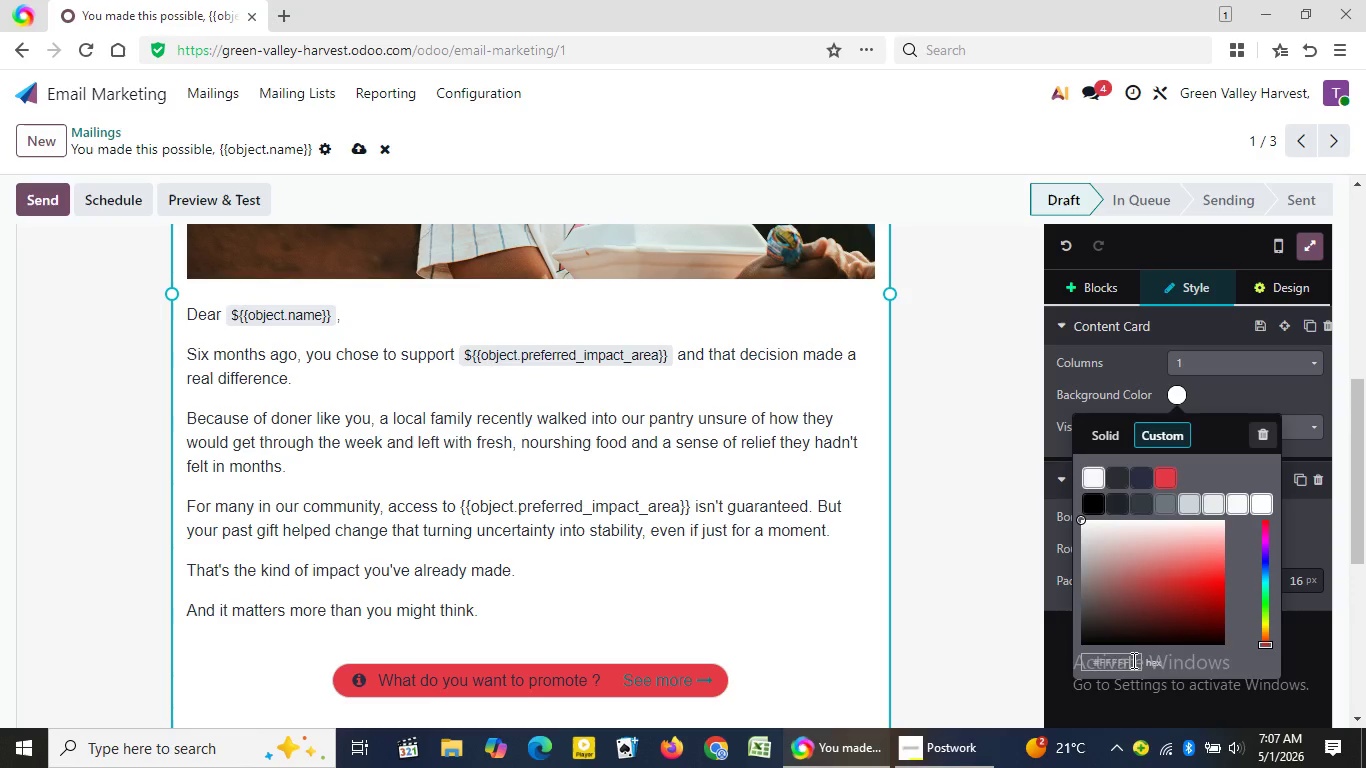 
triple_click([1132, 660])
 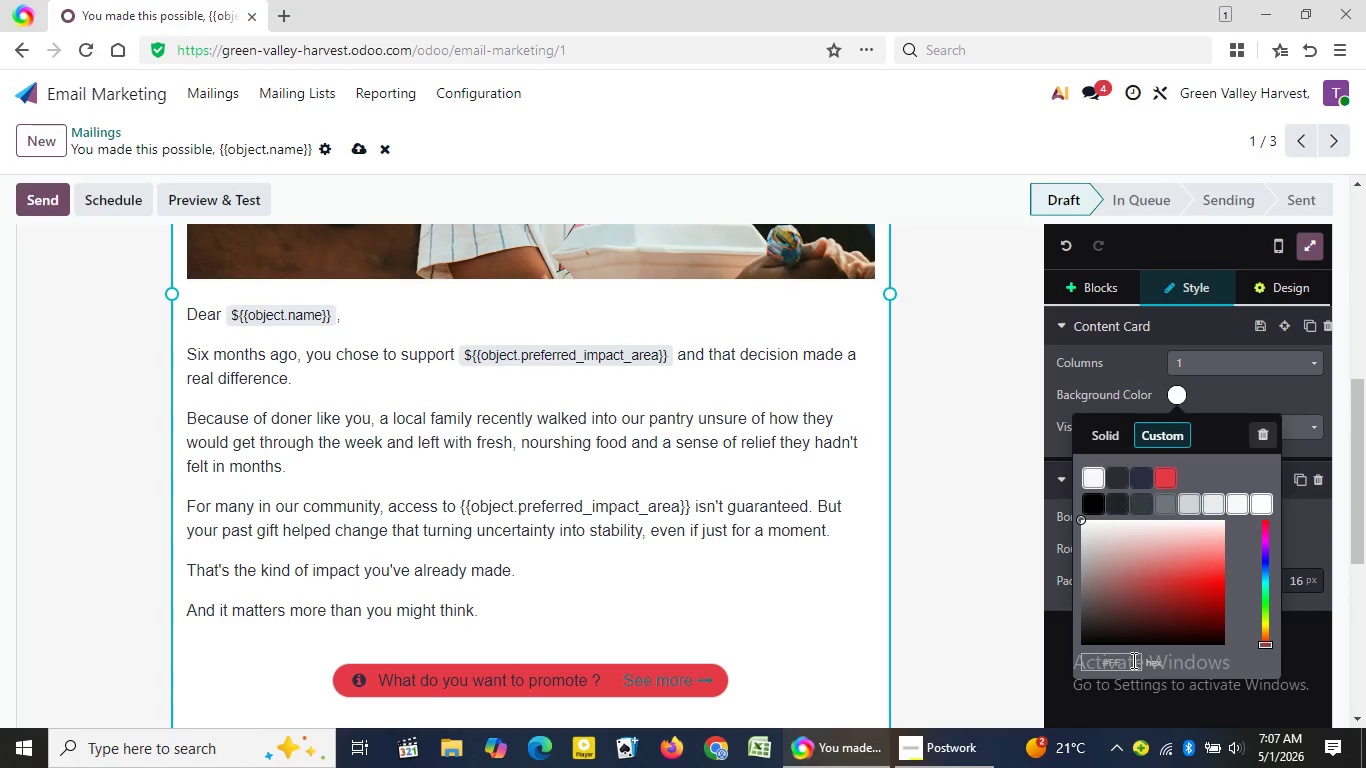 
left_click([1132, 660])
 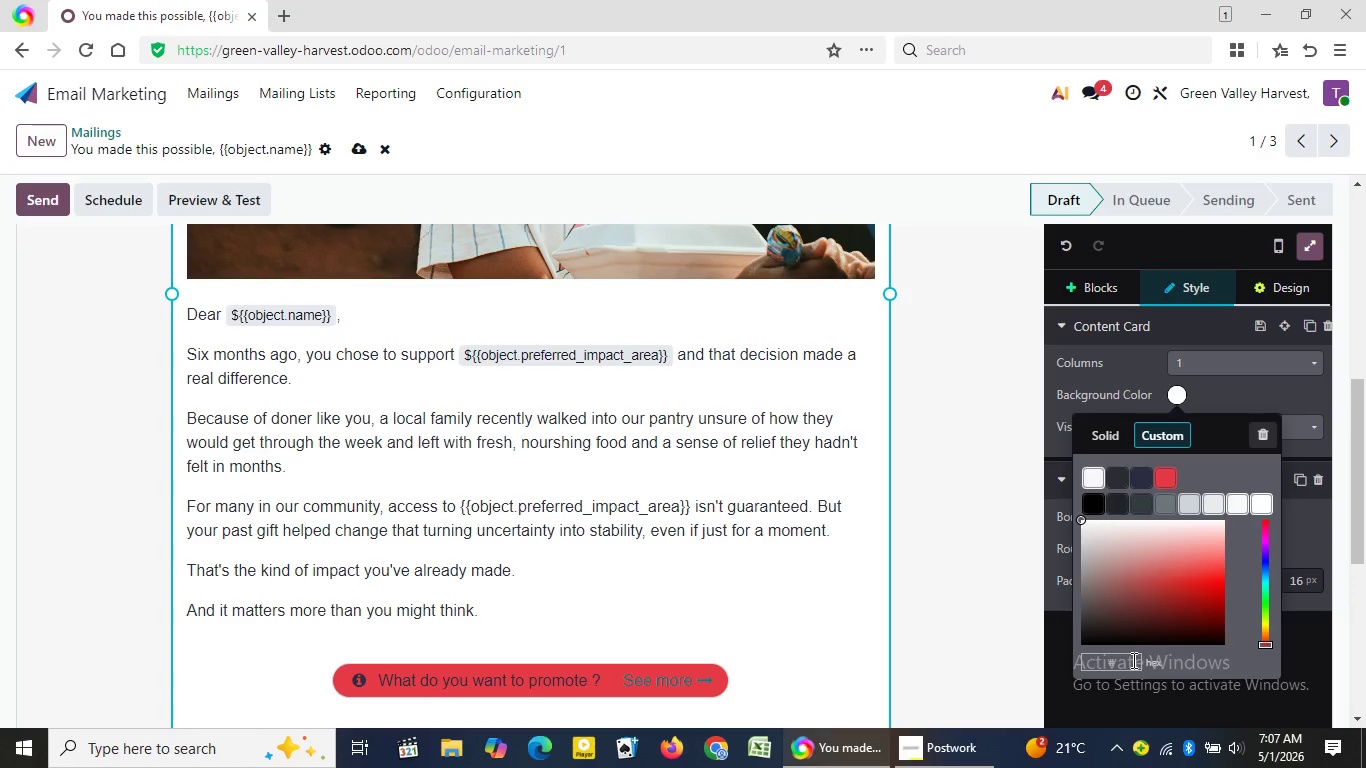 
key(Backspace)
 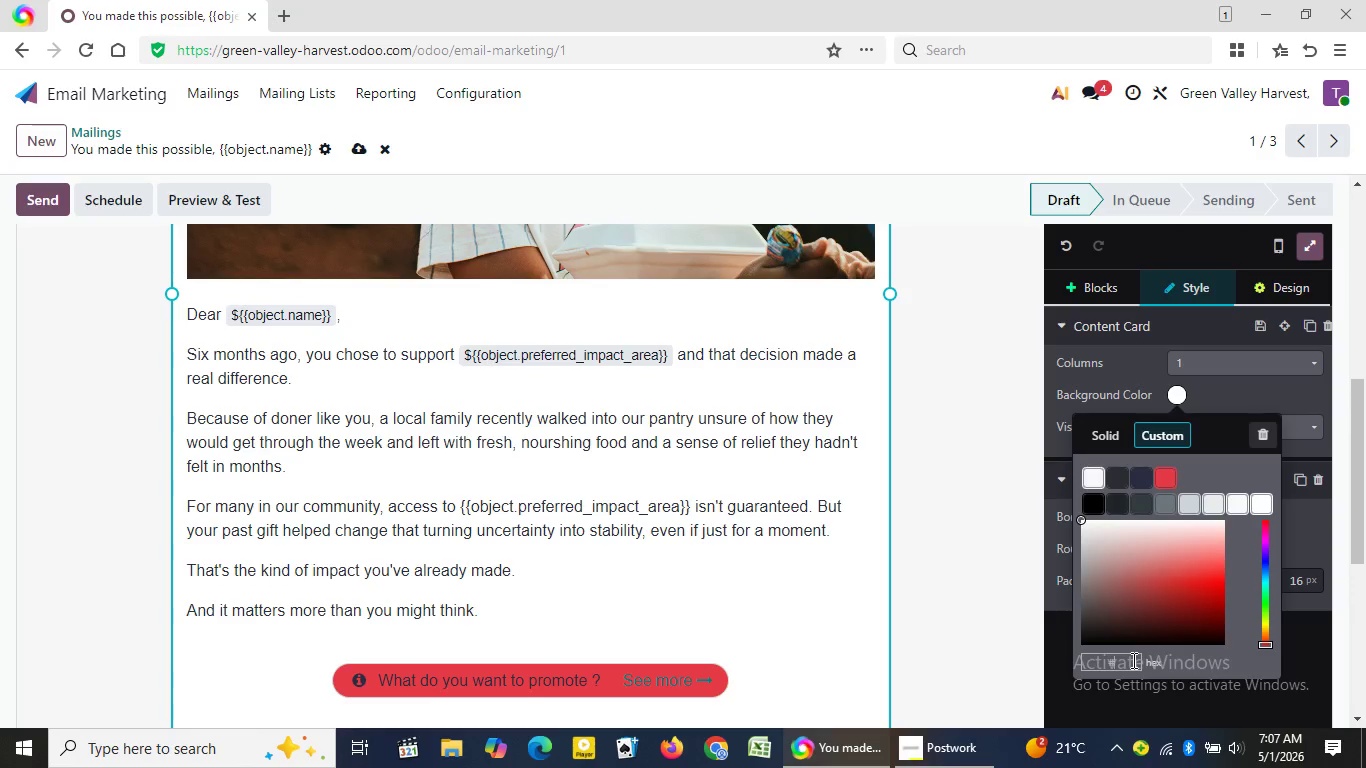 
key(Backspace)
 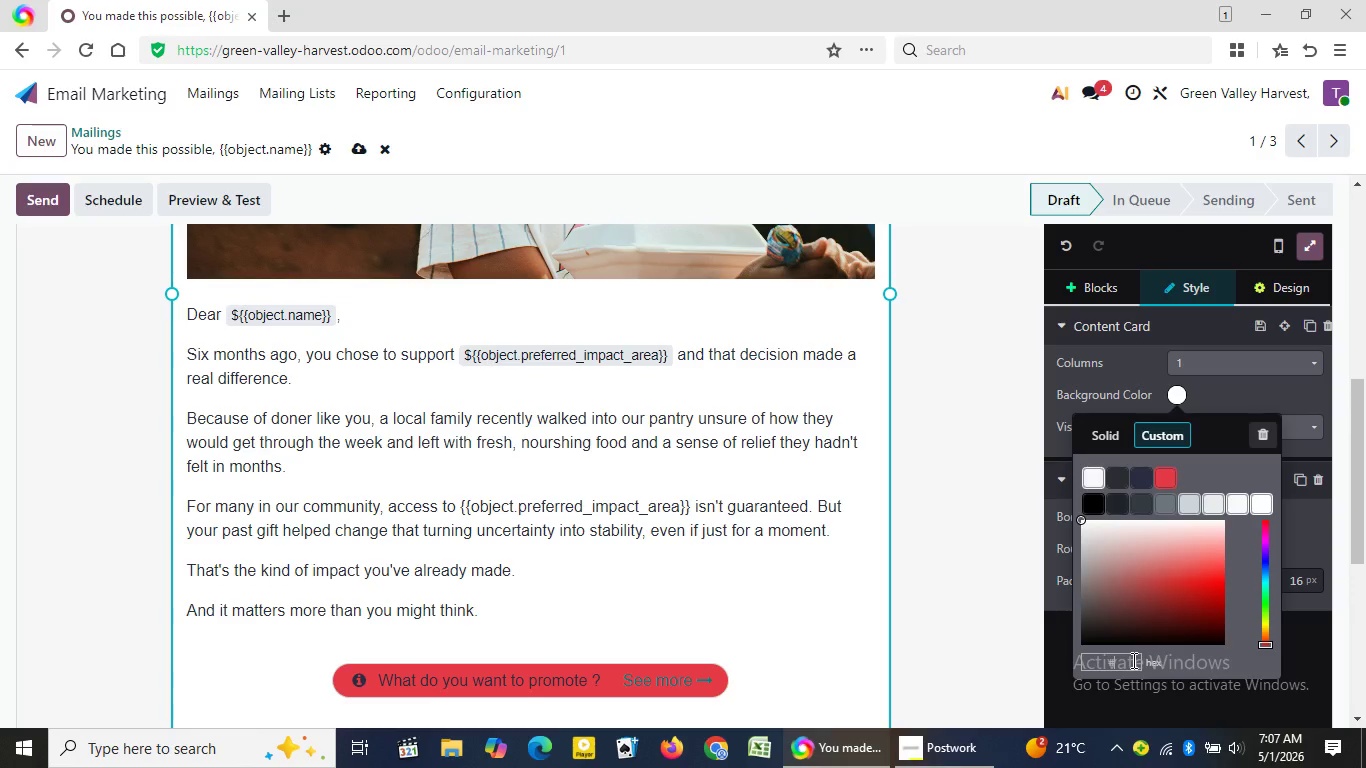 
key(Backspace)
 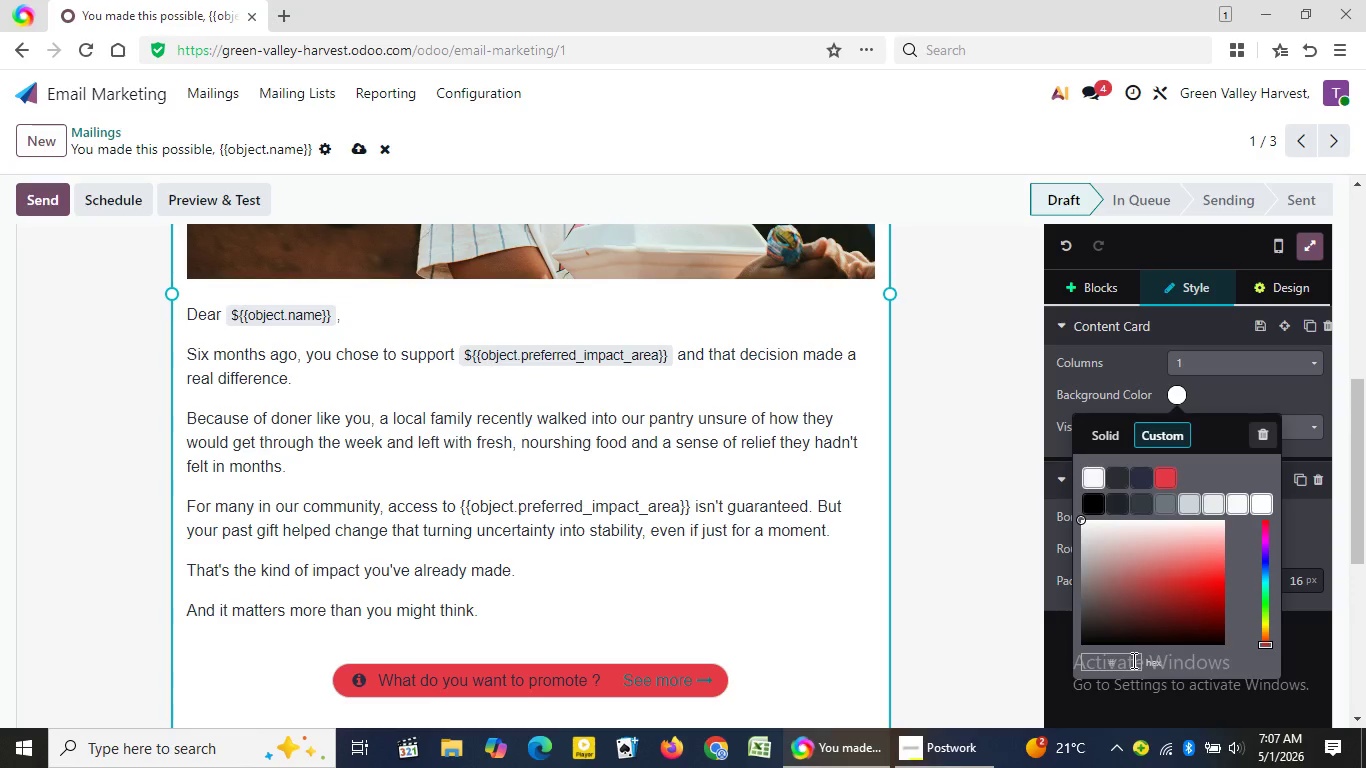 
key(Backspace)
 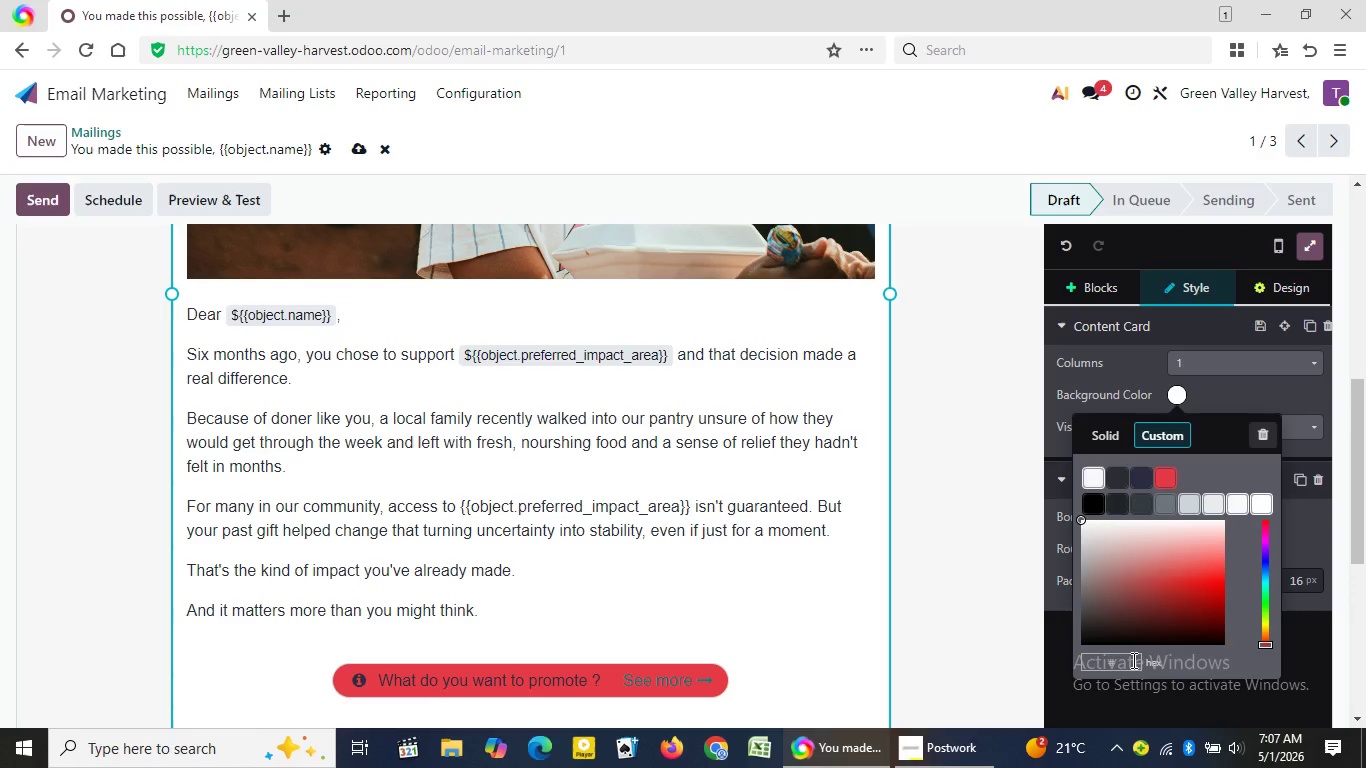 
key(Backspace)
 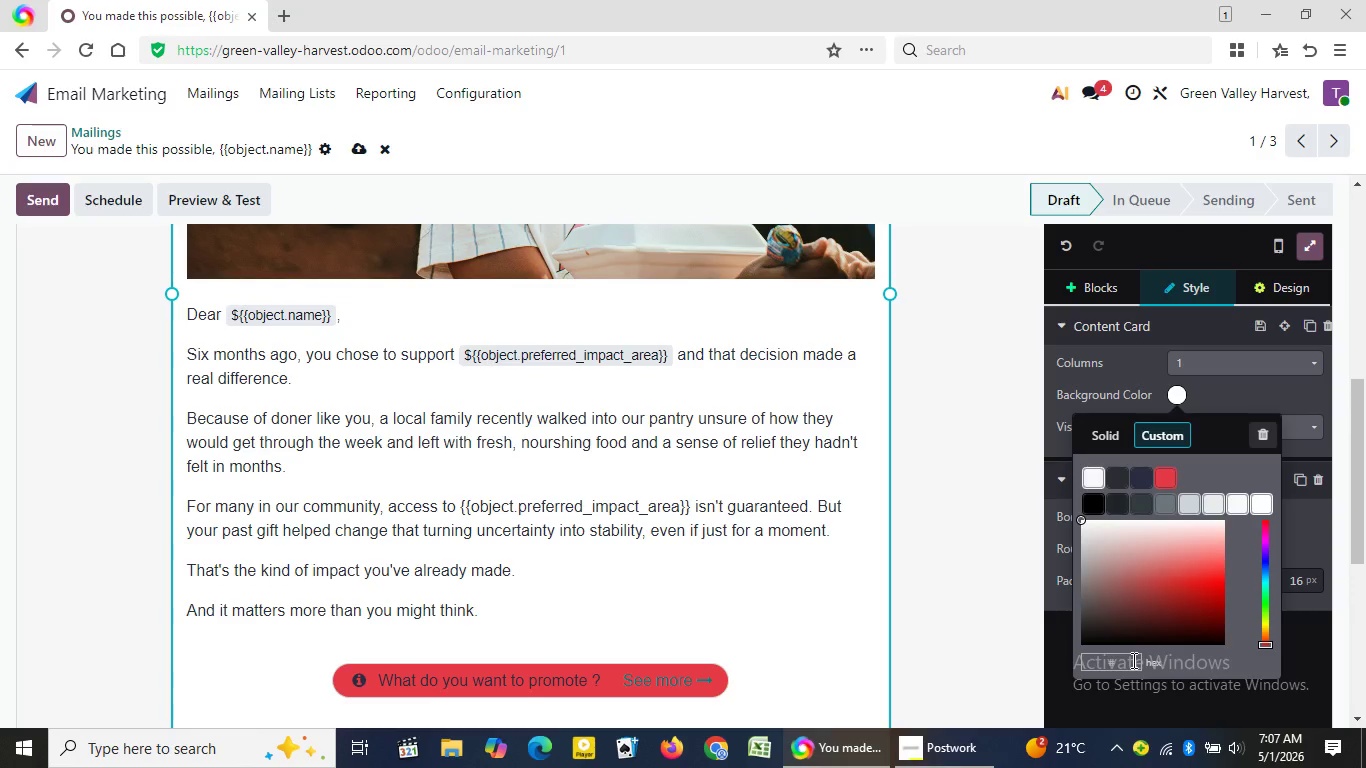 
key(Backspace)
 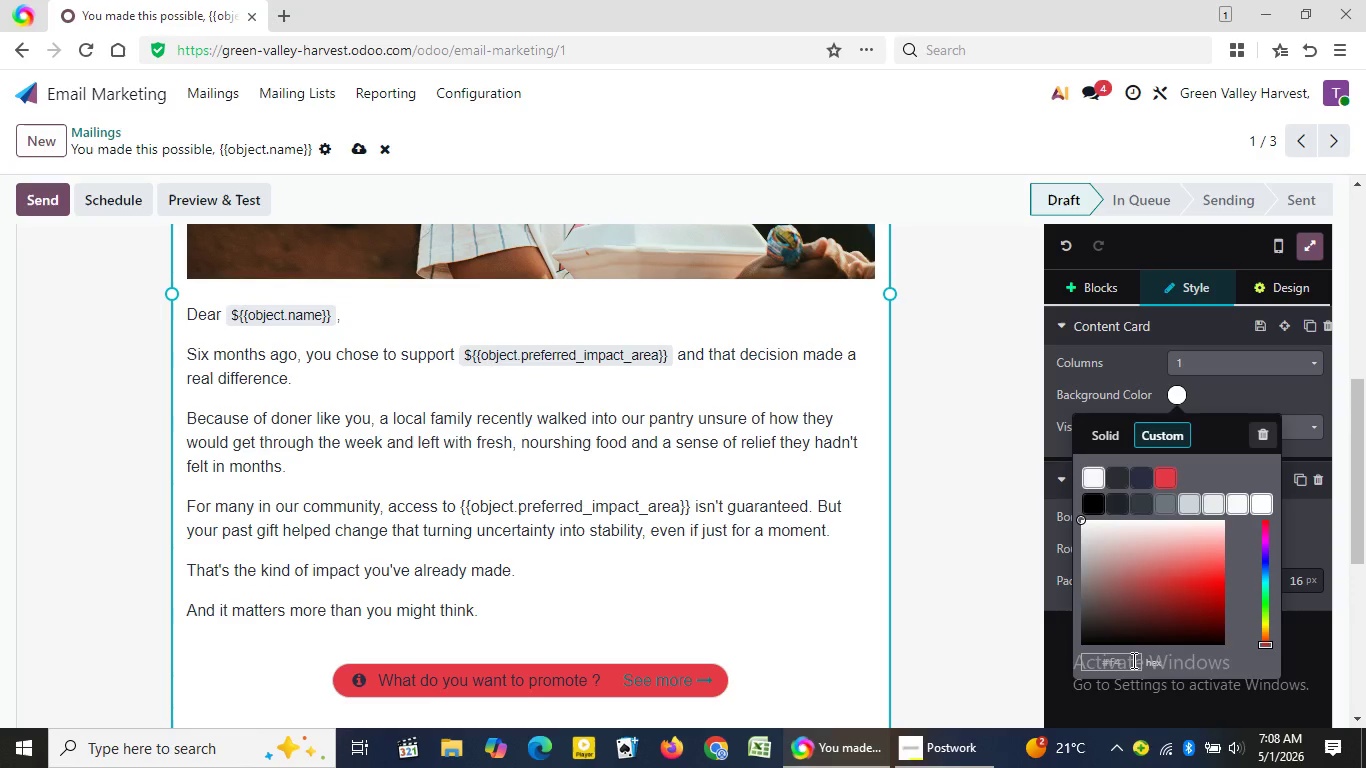 
key(F)
 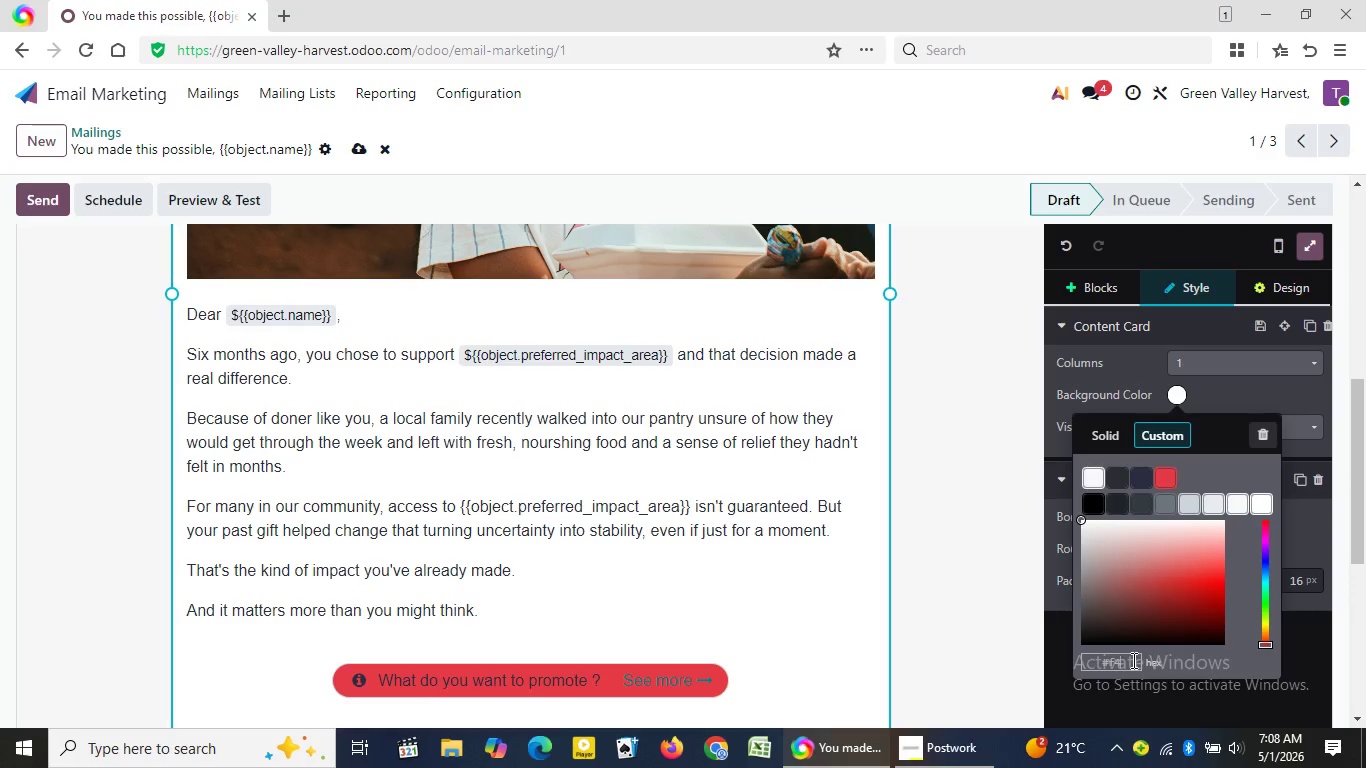 
key(Numpad4)
 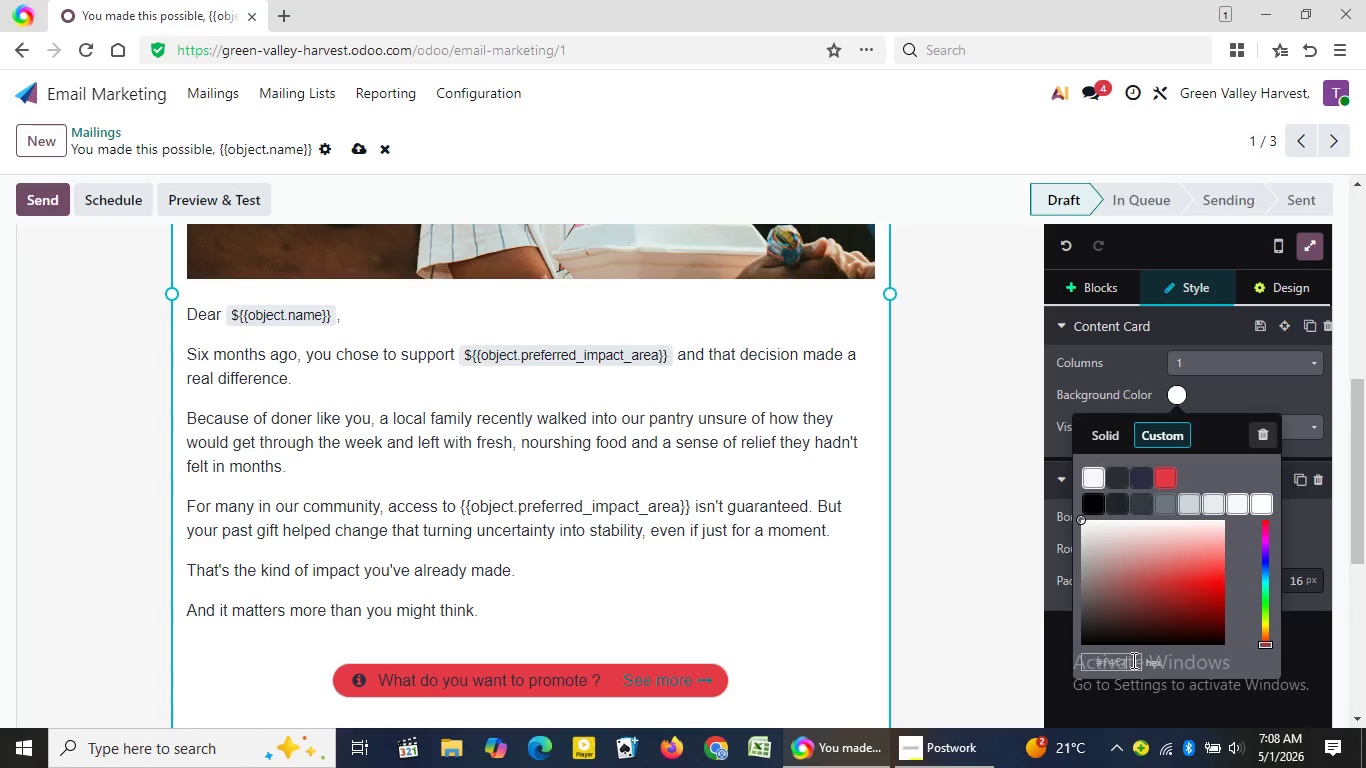 
key(F)
 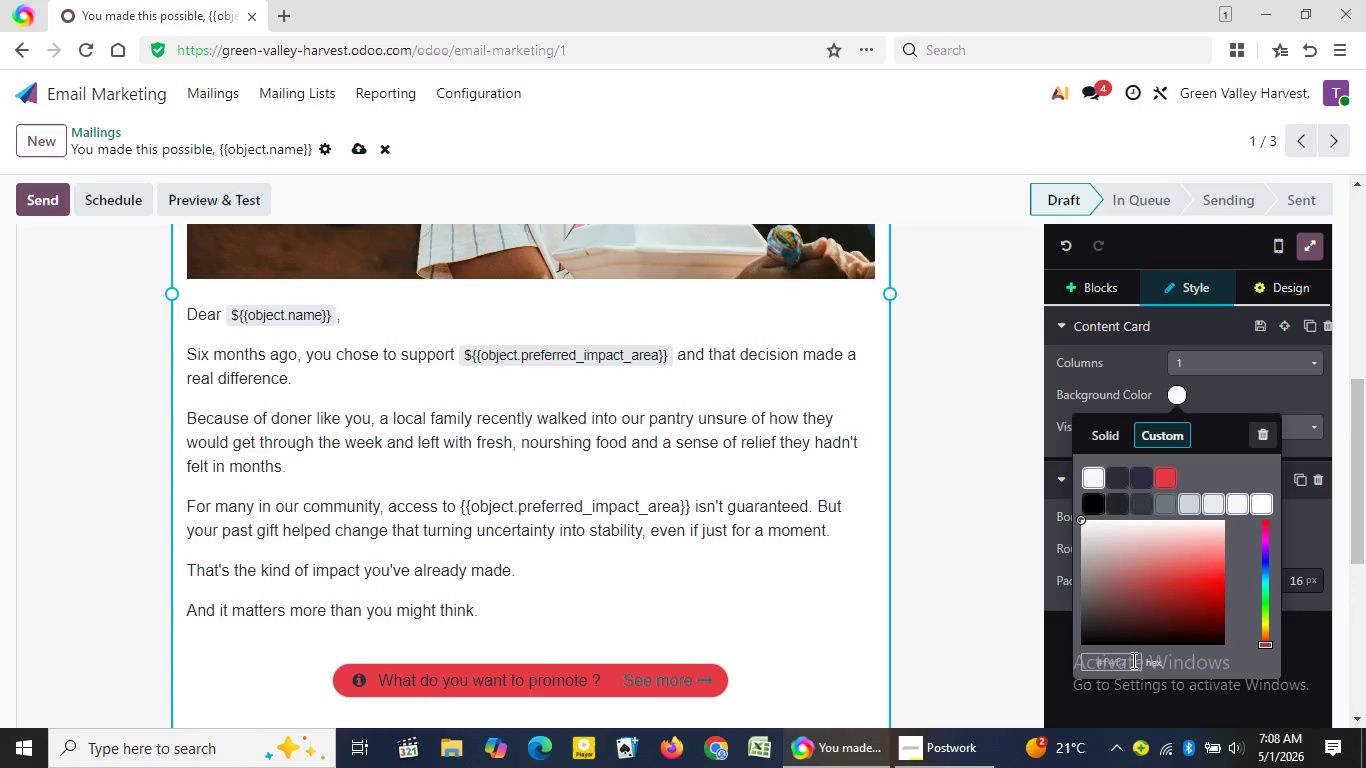 
key(Numpad7)
 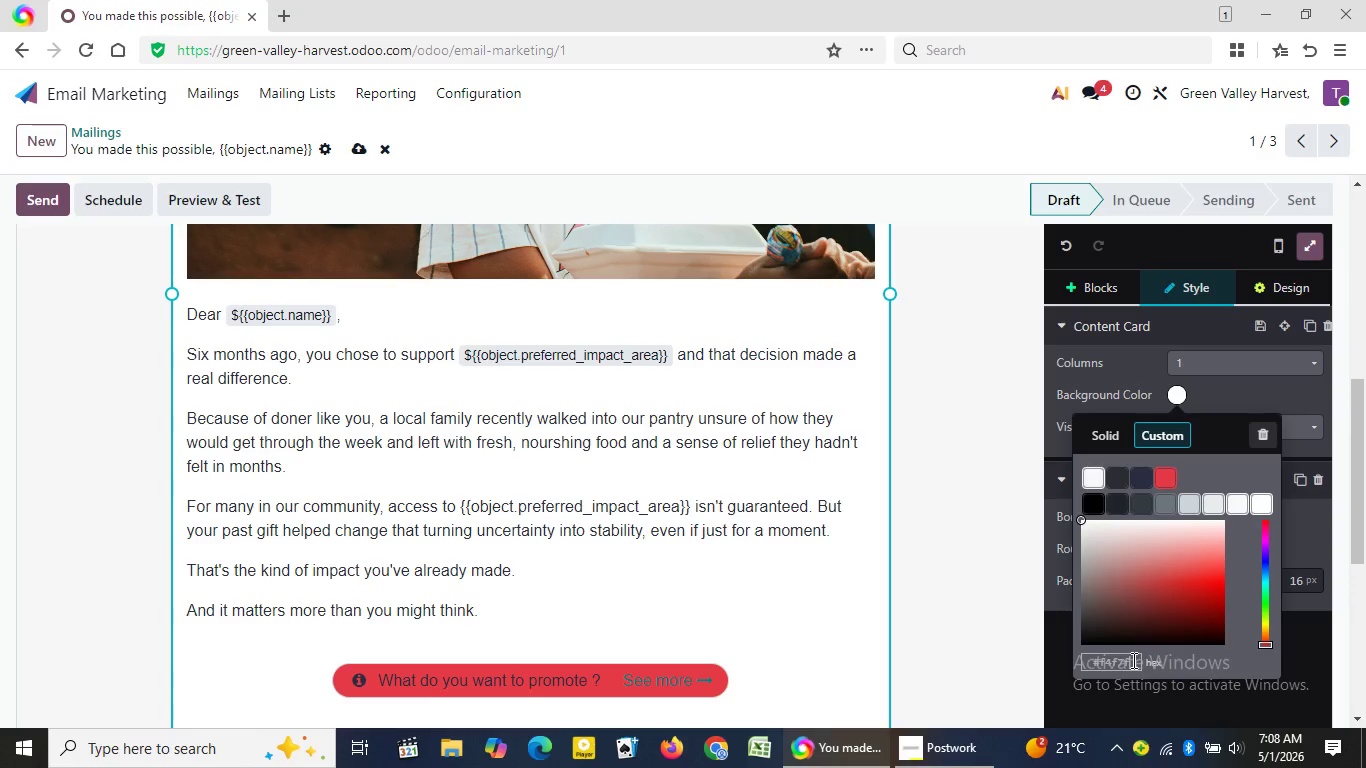 
key(F)
 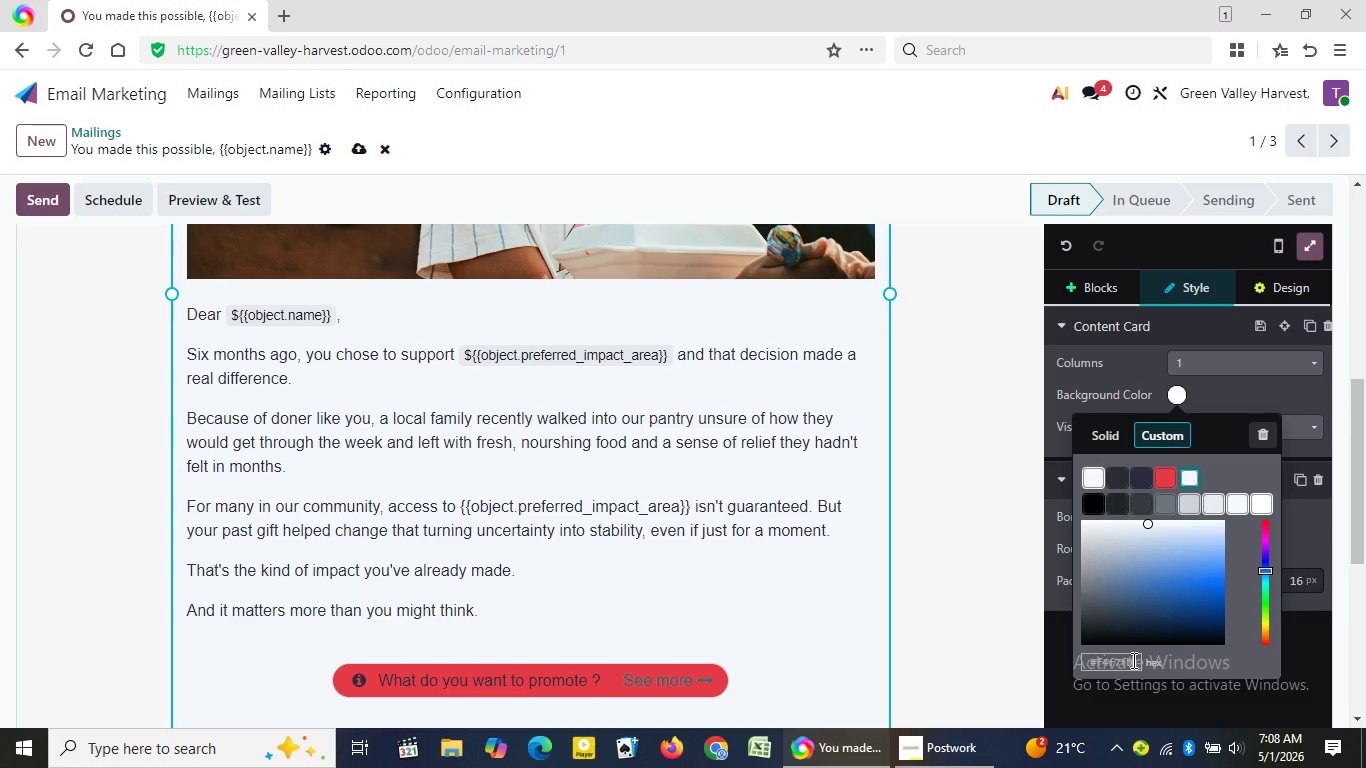 
key(B)
 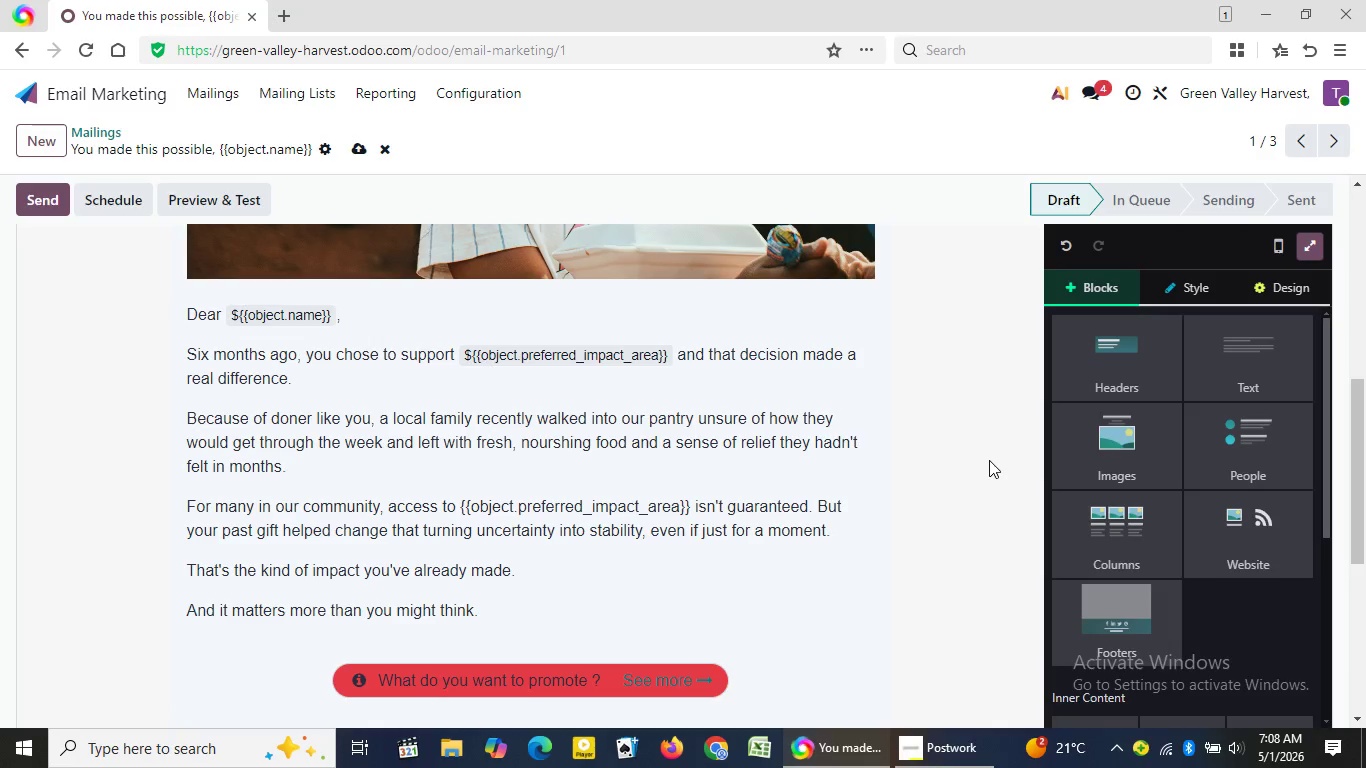 
left_click([989, 460])
 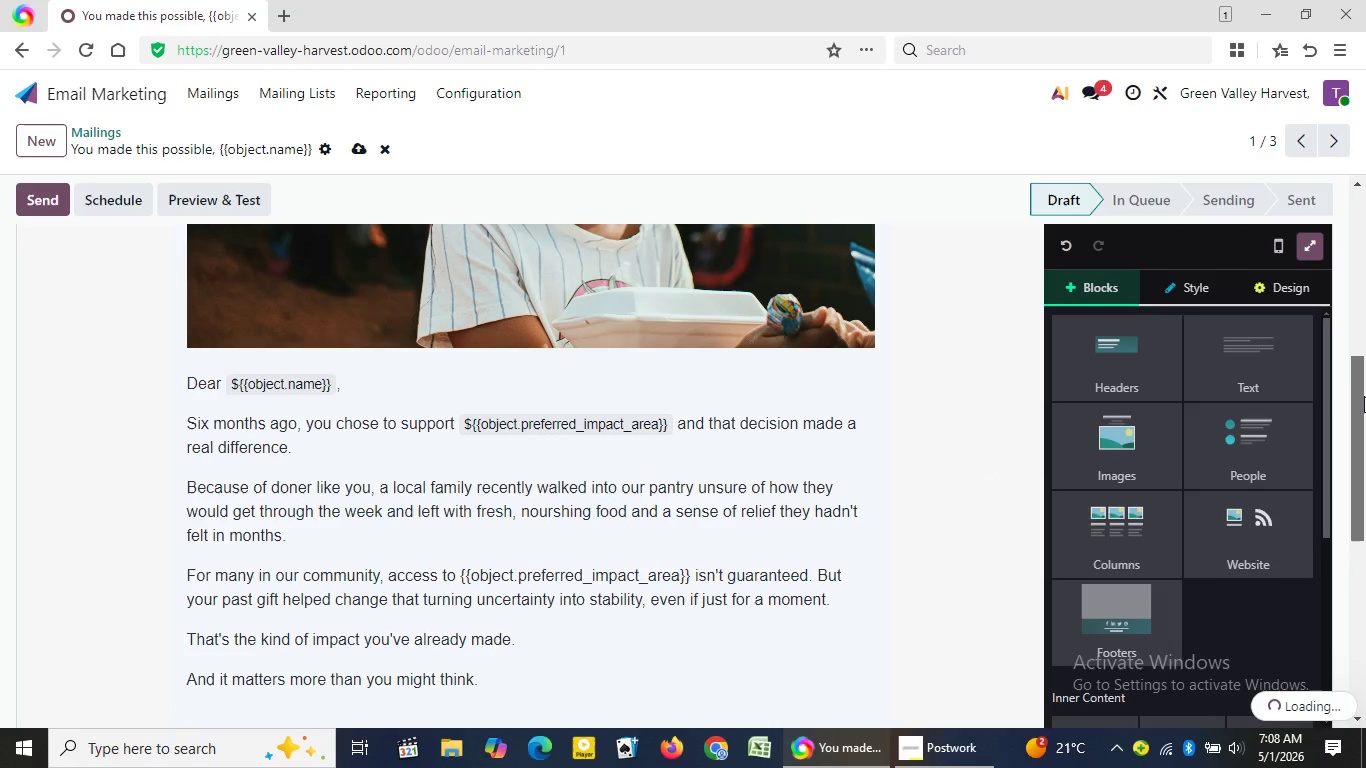 
left_click_drag(start_coordinate=[1364, 422], to_coordinate=[1365, 534])
 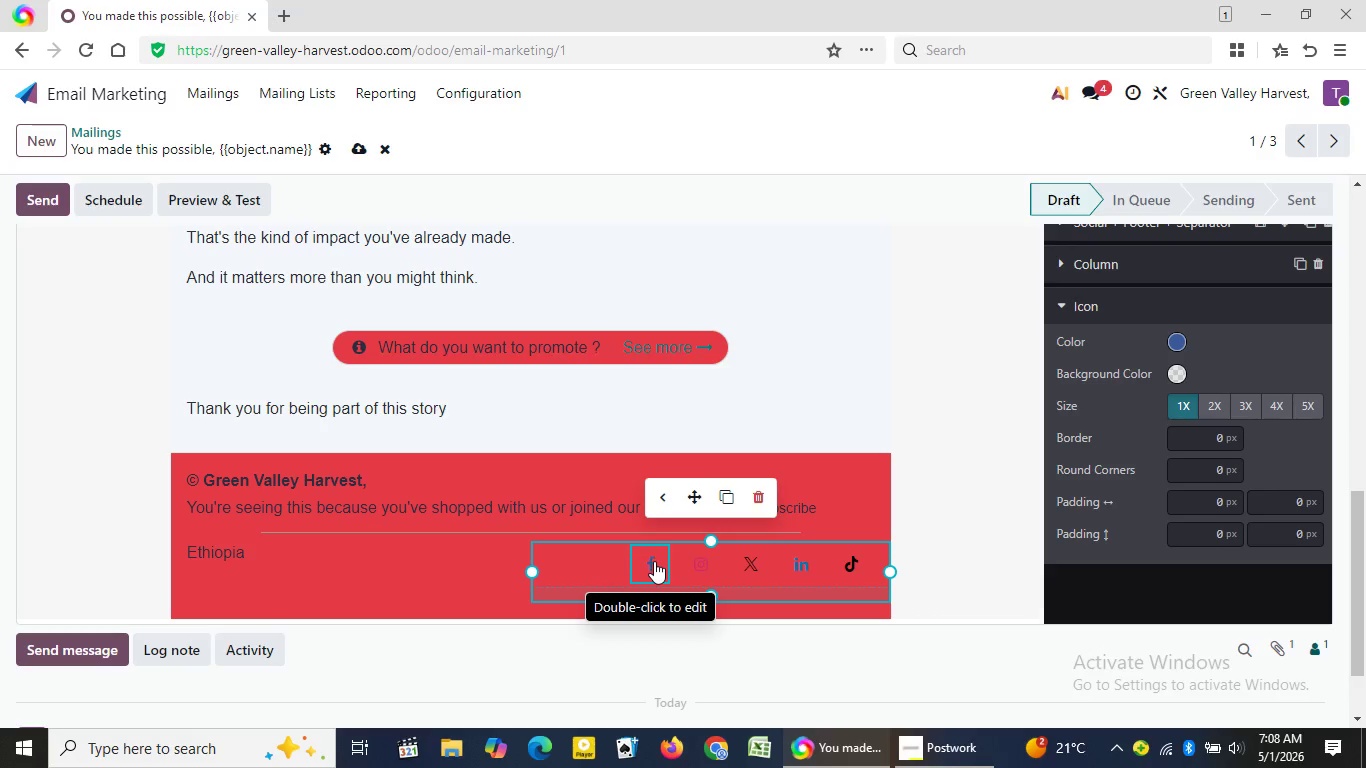 
left_click([654, 561])
 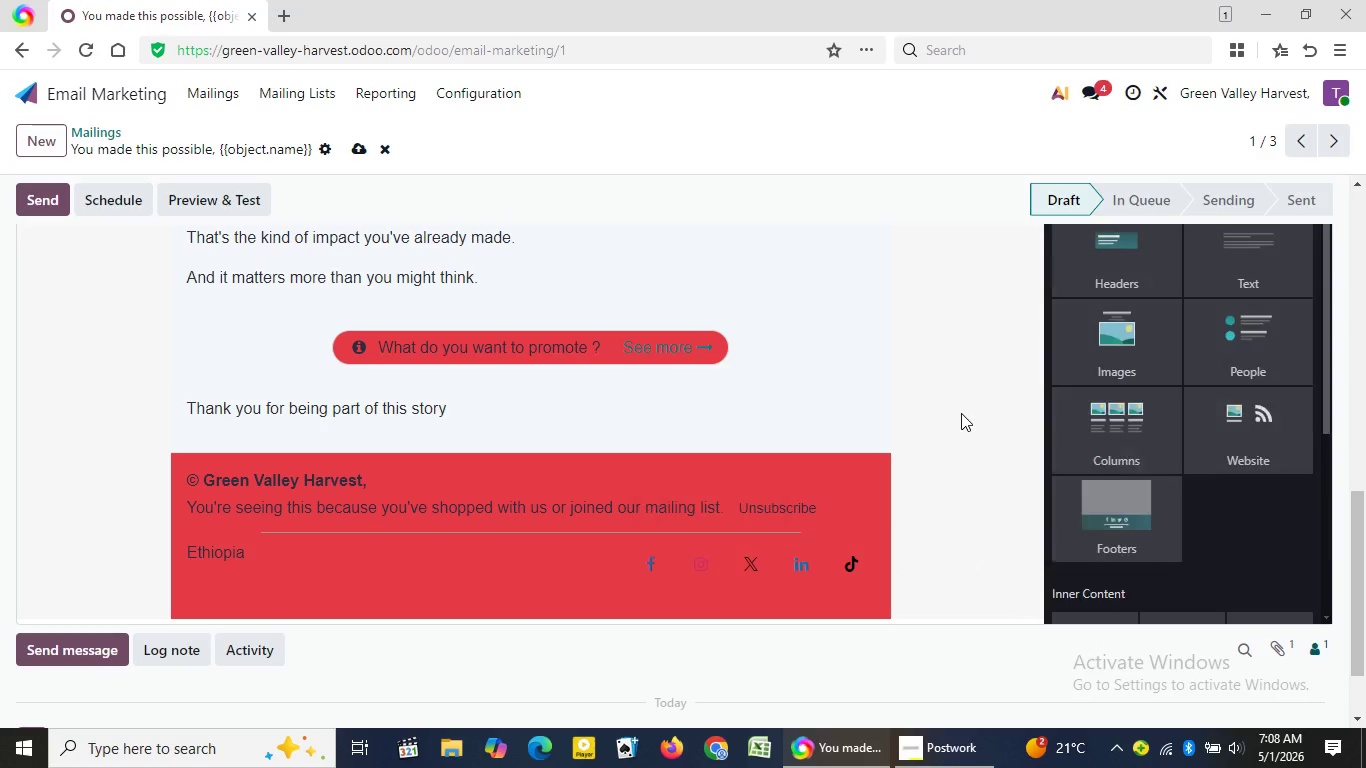 
wait(7.45)
 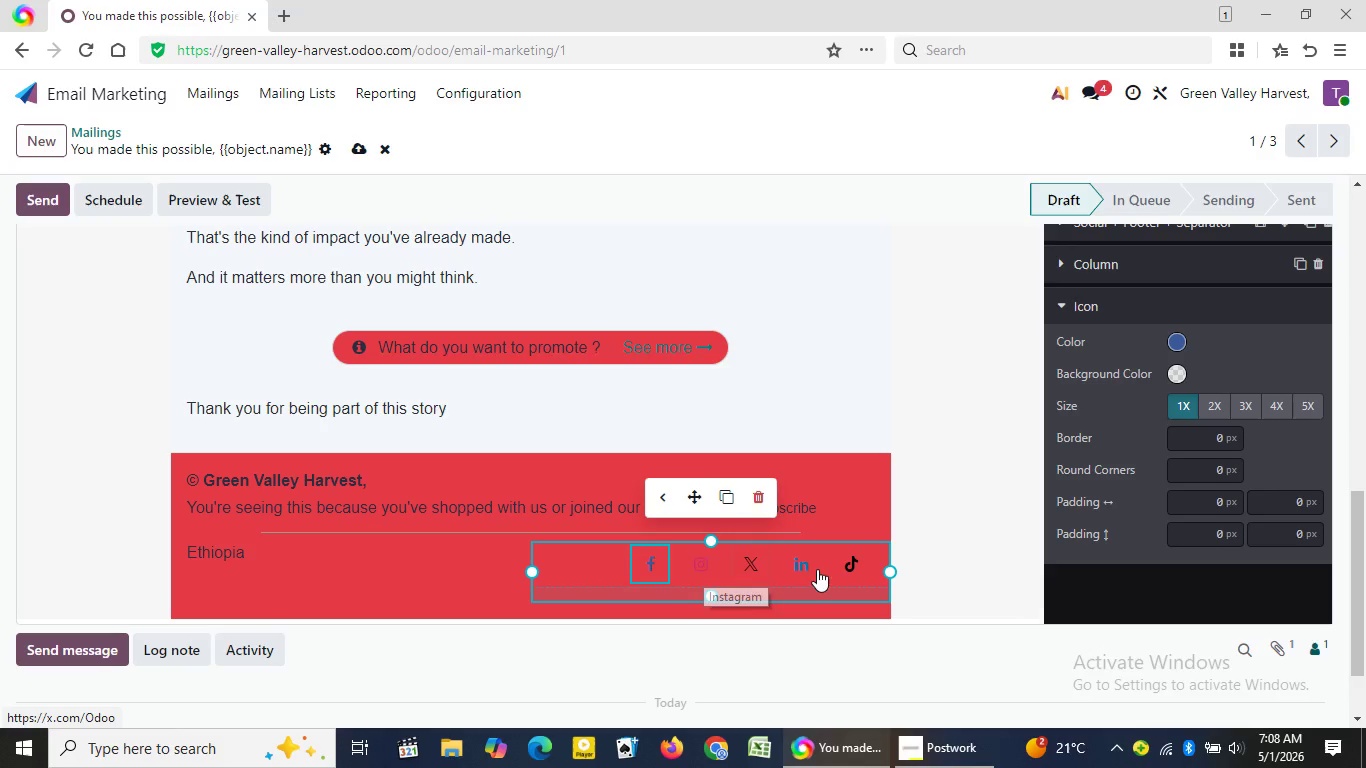 
left_click([961, 413])
 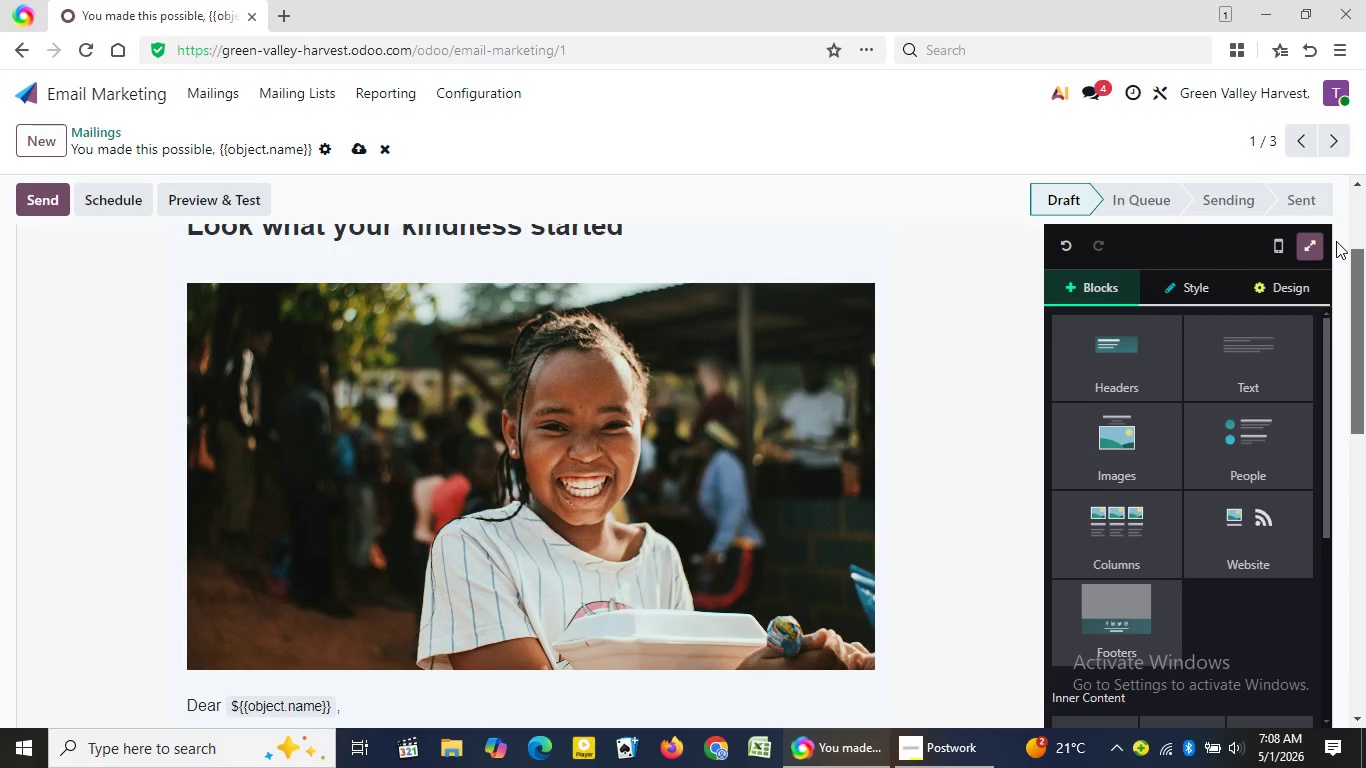 
left_click_drag(start_coordinate=[1355, 500], to_coordinate=[1338, 238])
 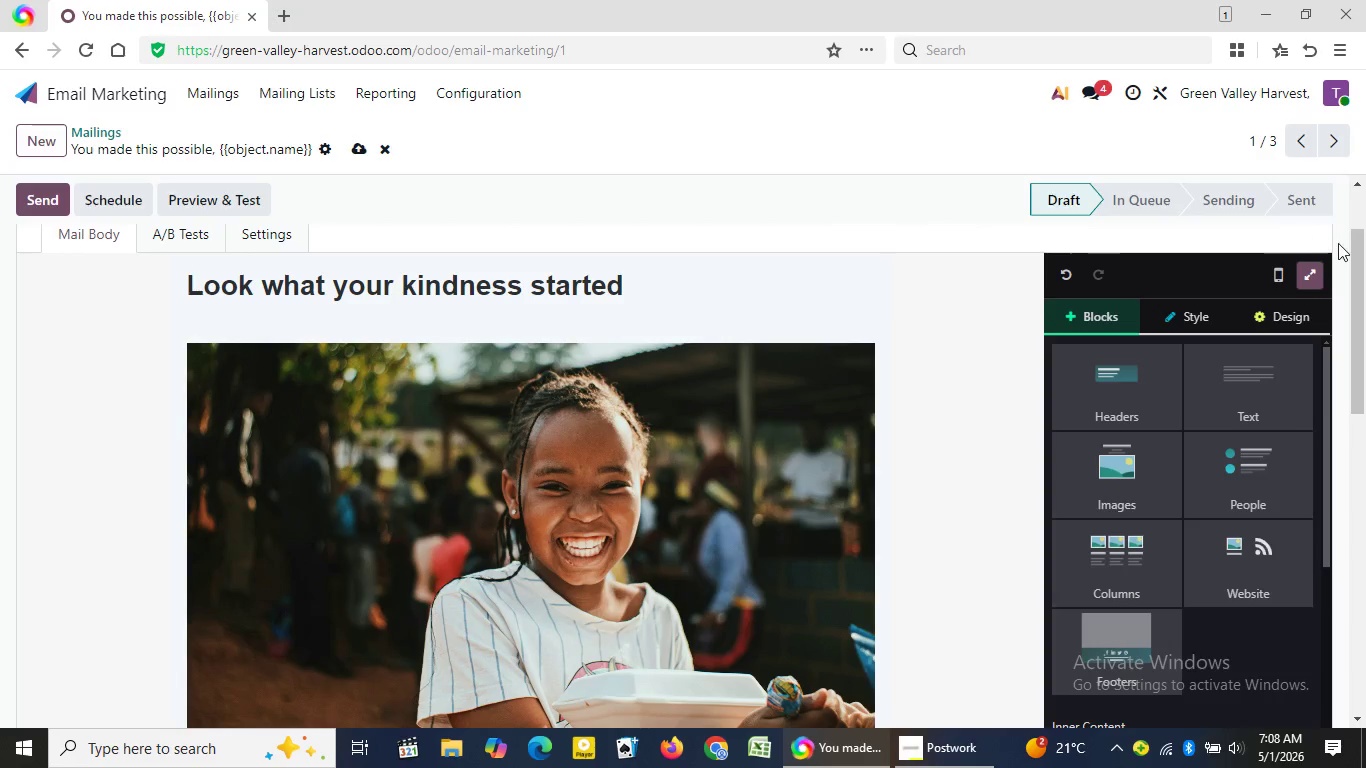 
left_click([890, 199])
 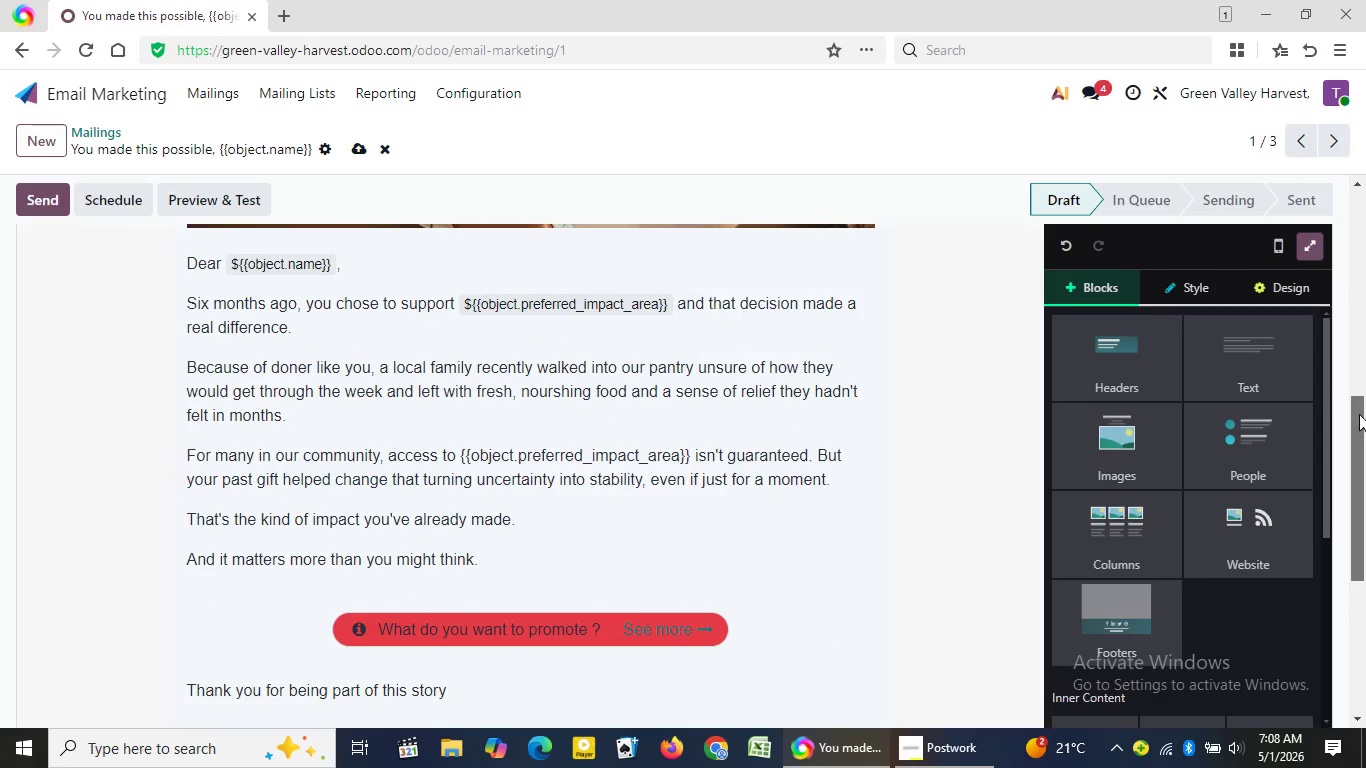 
left_click_drag(start_coordinate=[1356, 246], to_coordinate=[1359, 414])
 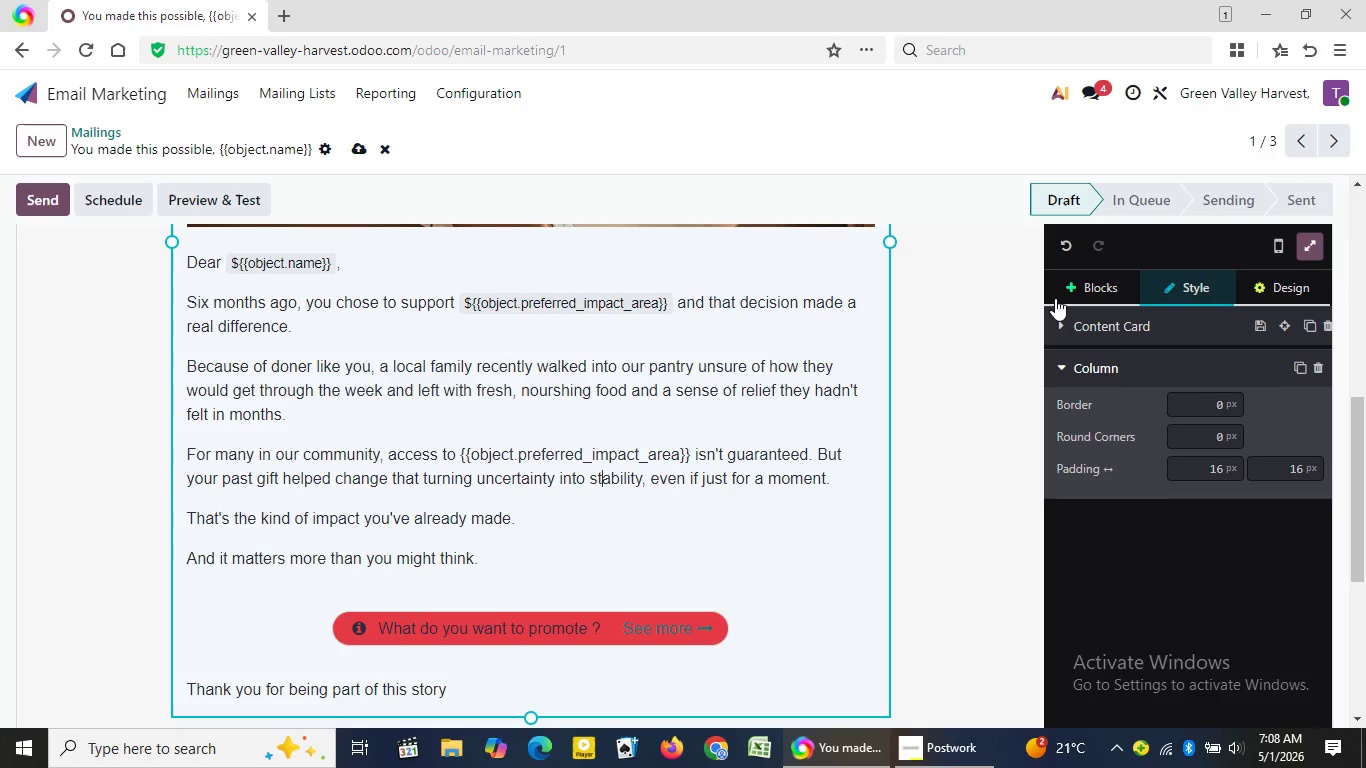 
left_click([603, 467])
 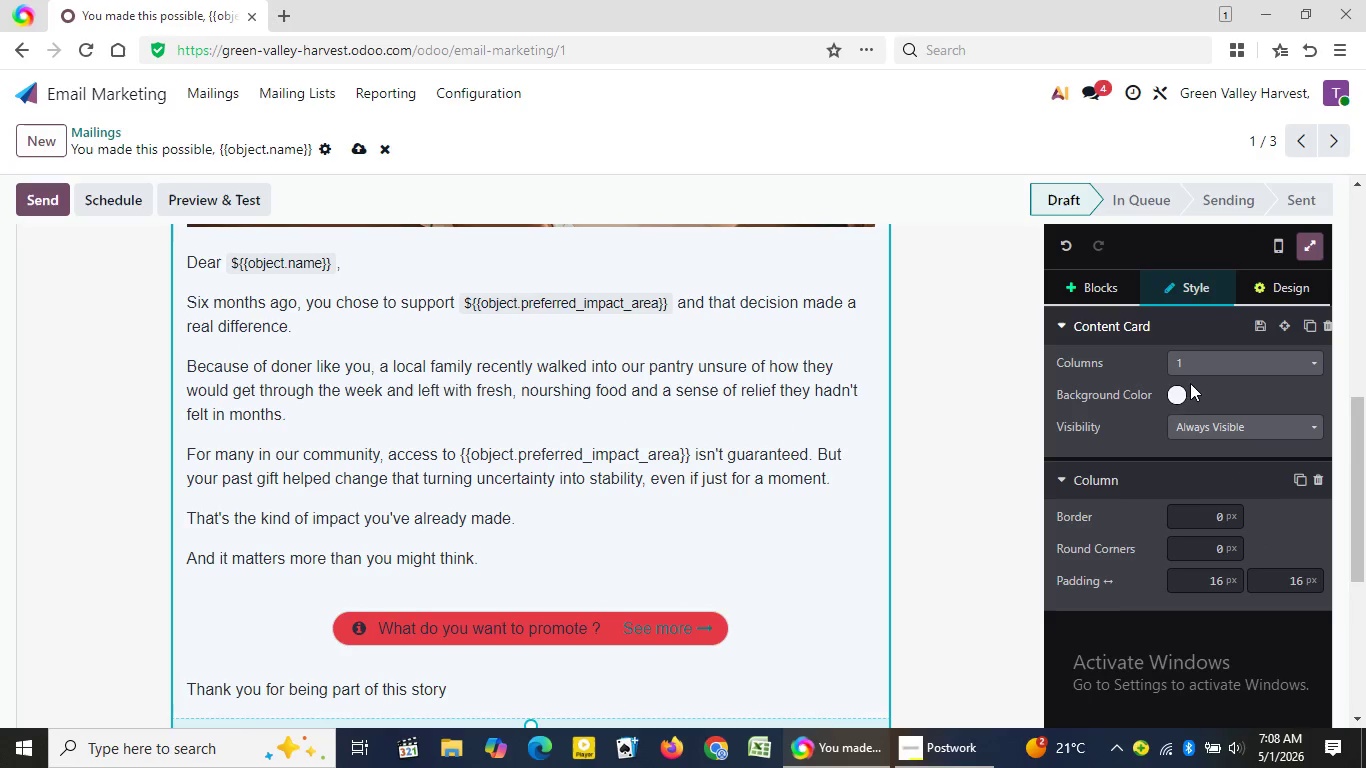 
left_click([1063, 325])
 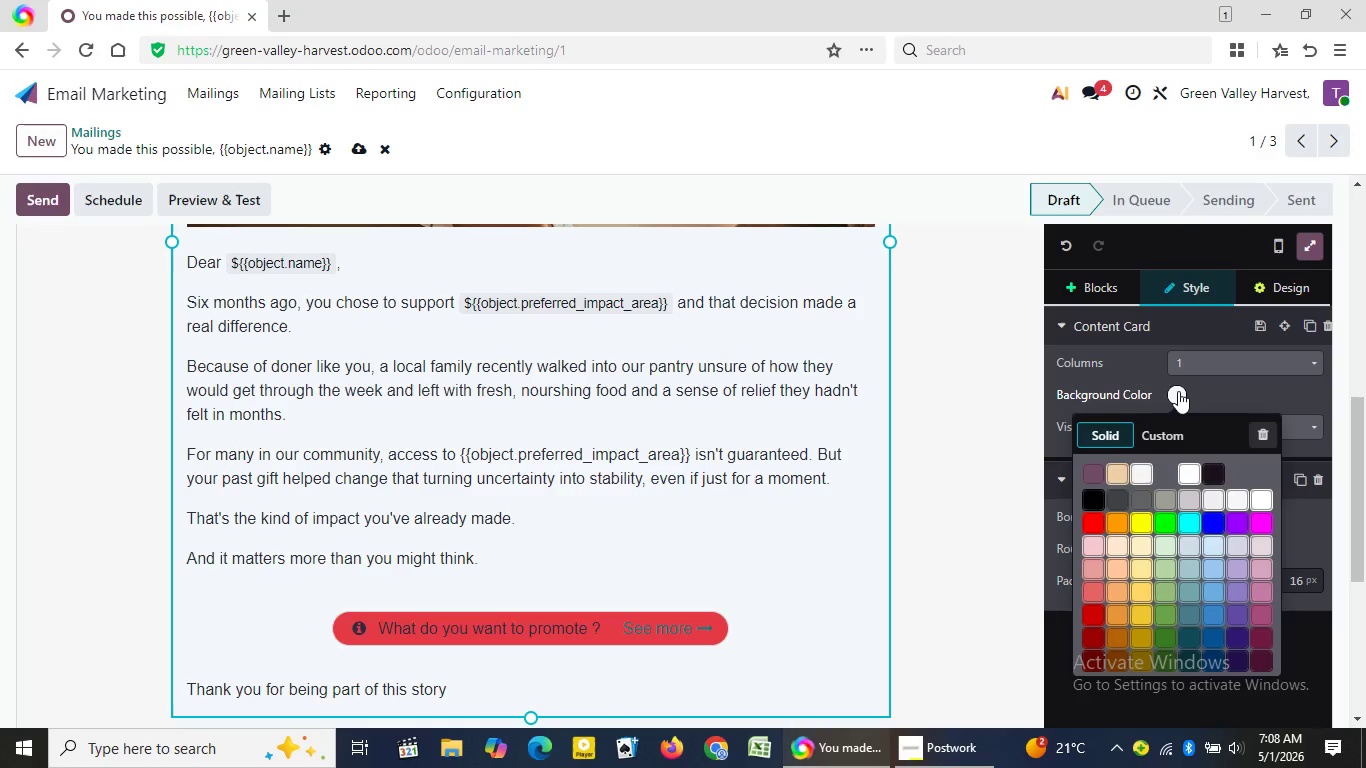 
left_click([1178, 391])
 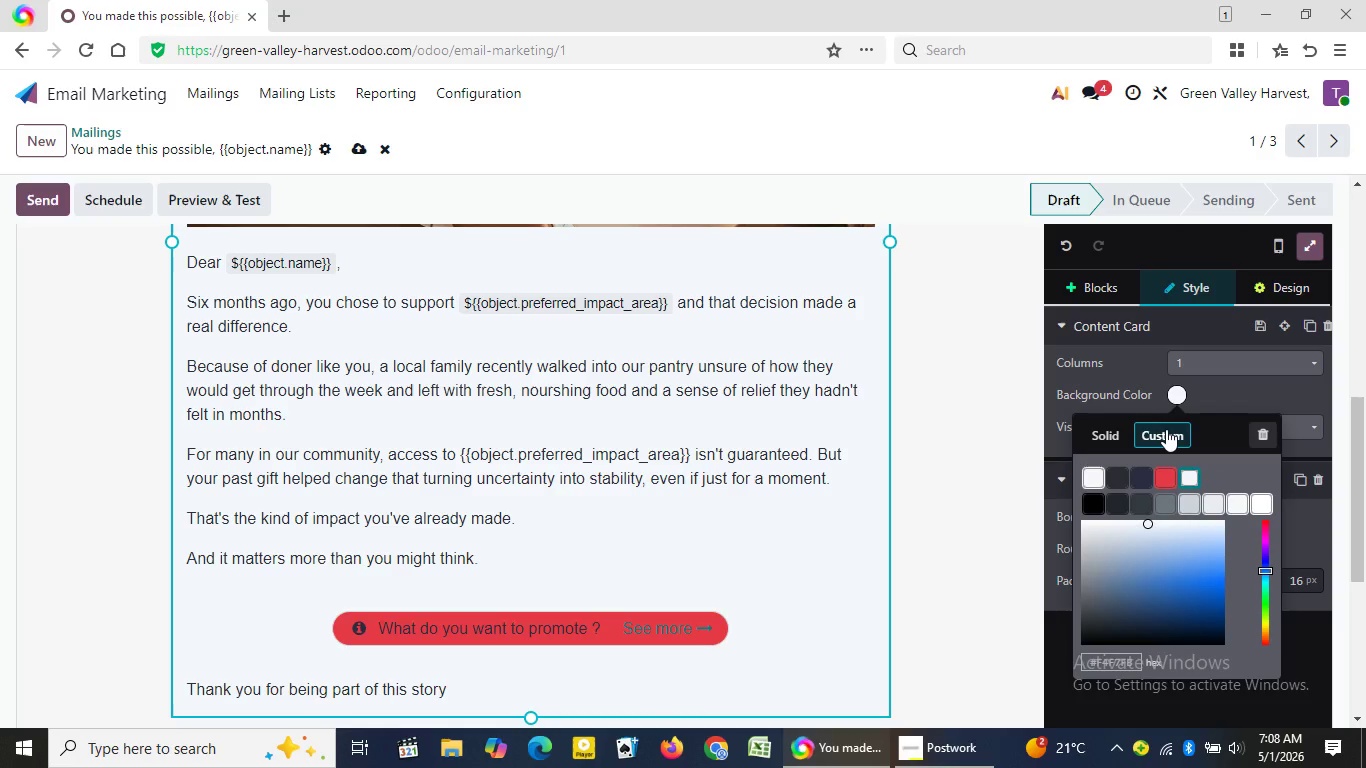 
left_click([1166, 429])
 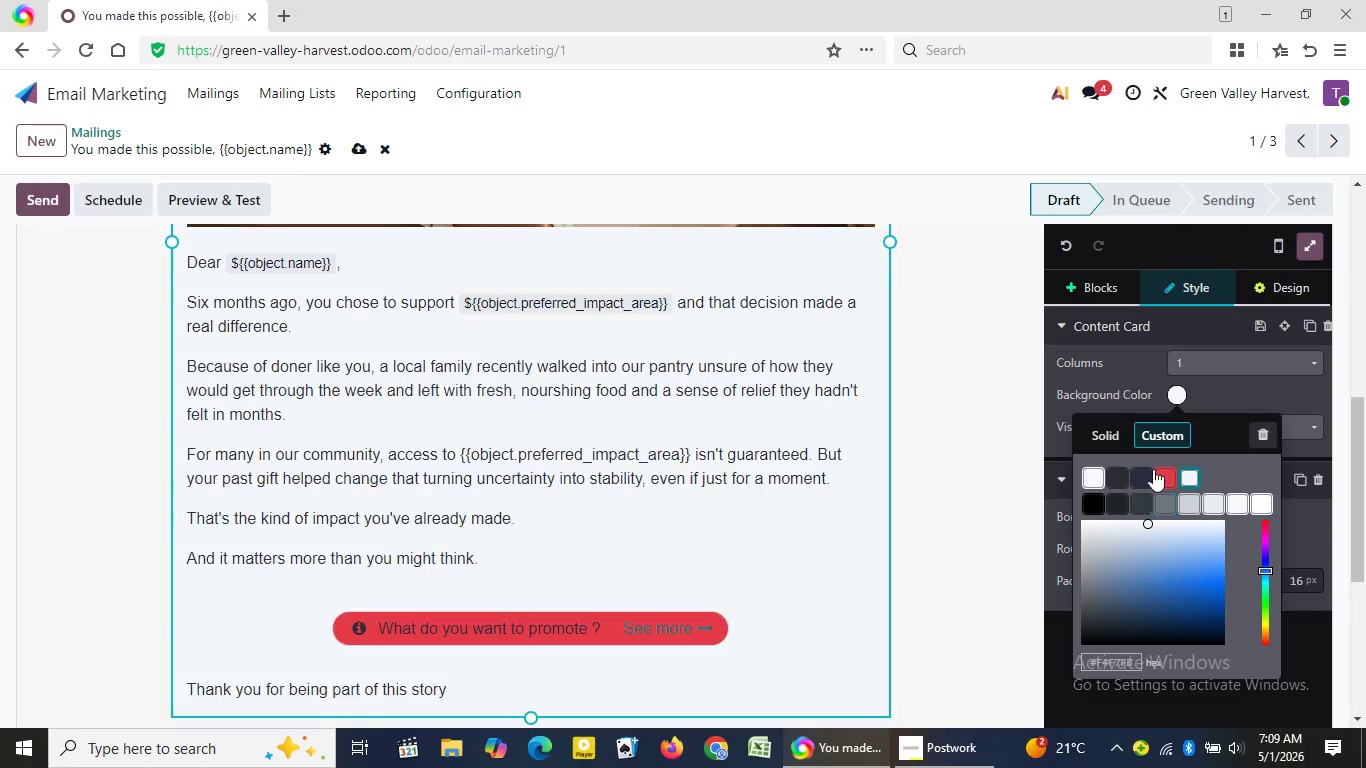 
wait(17.94)
 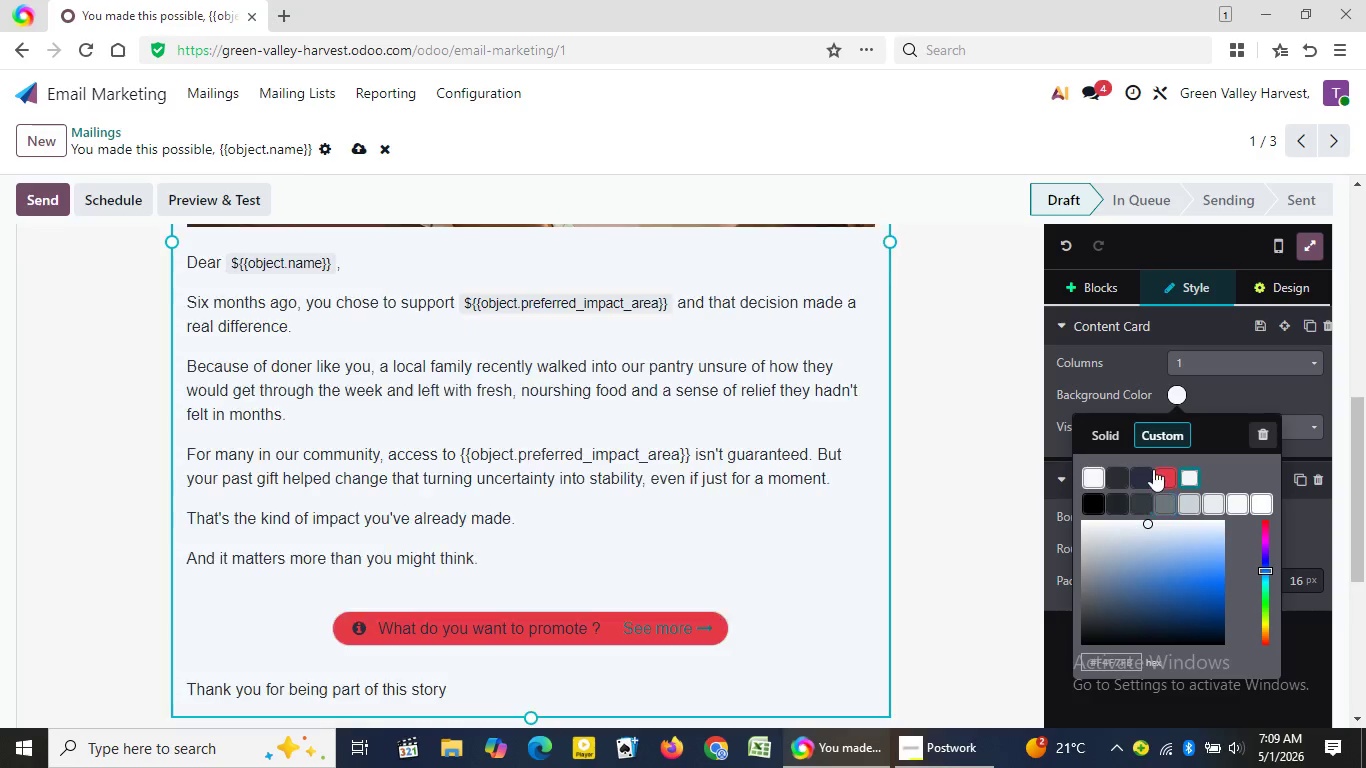 
left_click([1134, 663])
 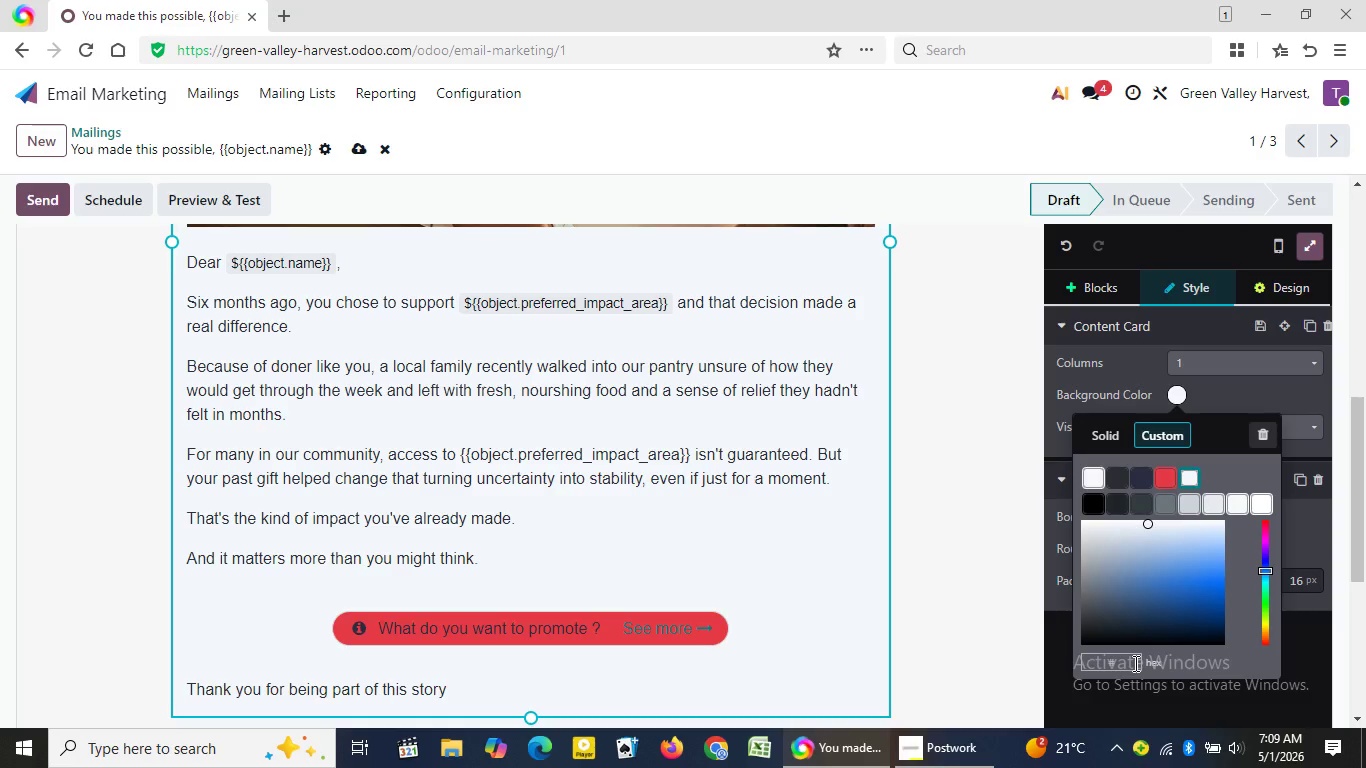 
key(ArrowRight)
 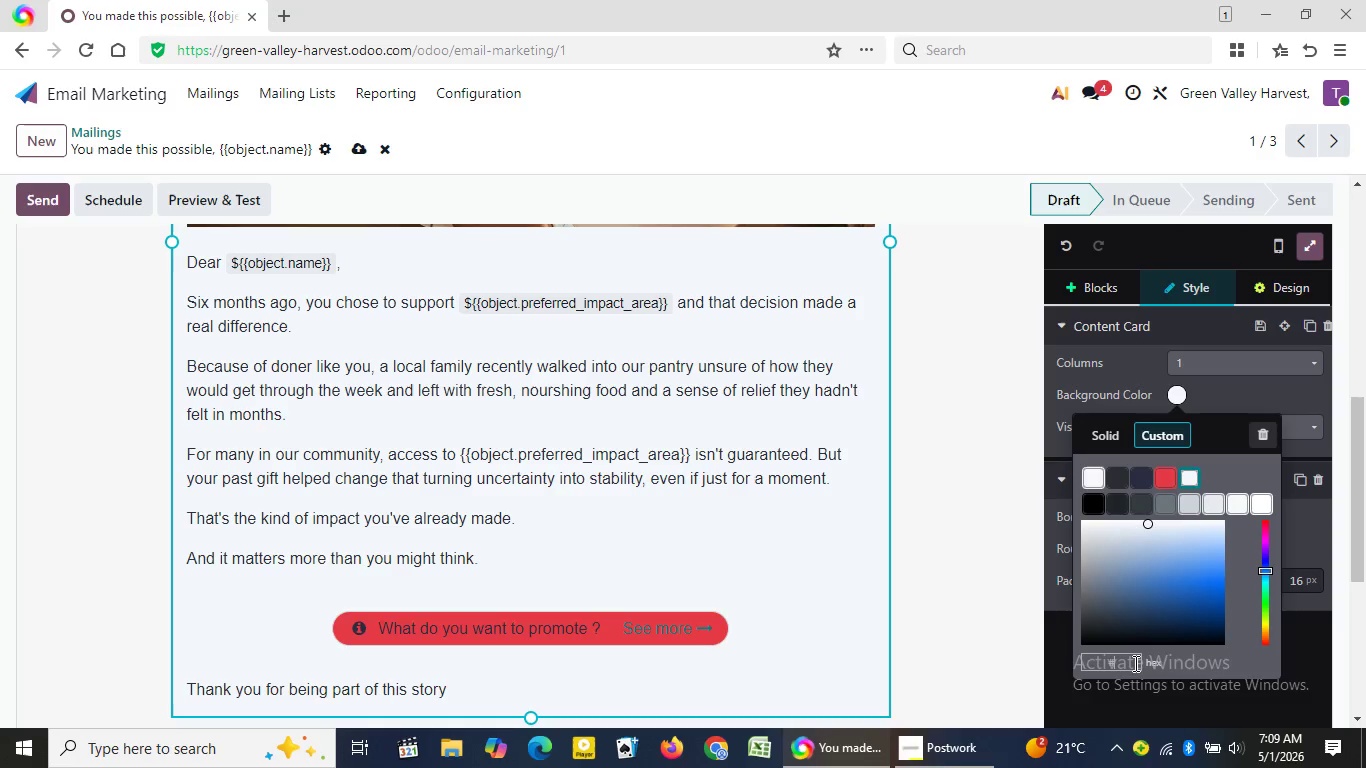 
key(Backspace)
key(Backspace)
key(Backspace)
key(Backspace)
key(Backspace)
key(Backspace)
type(4f7cac)
 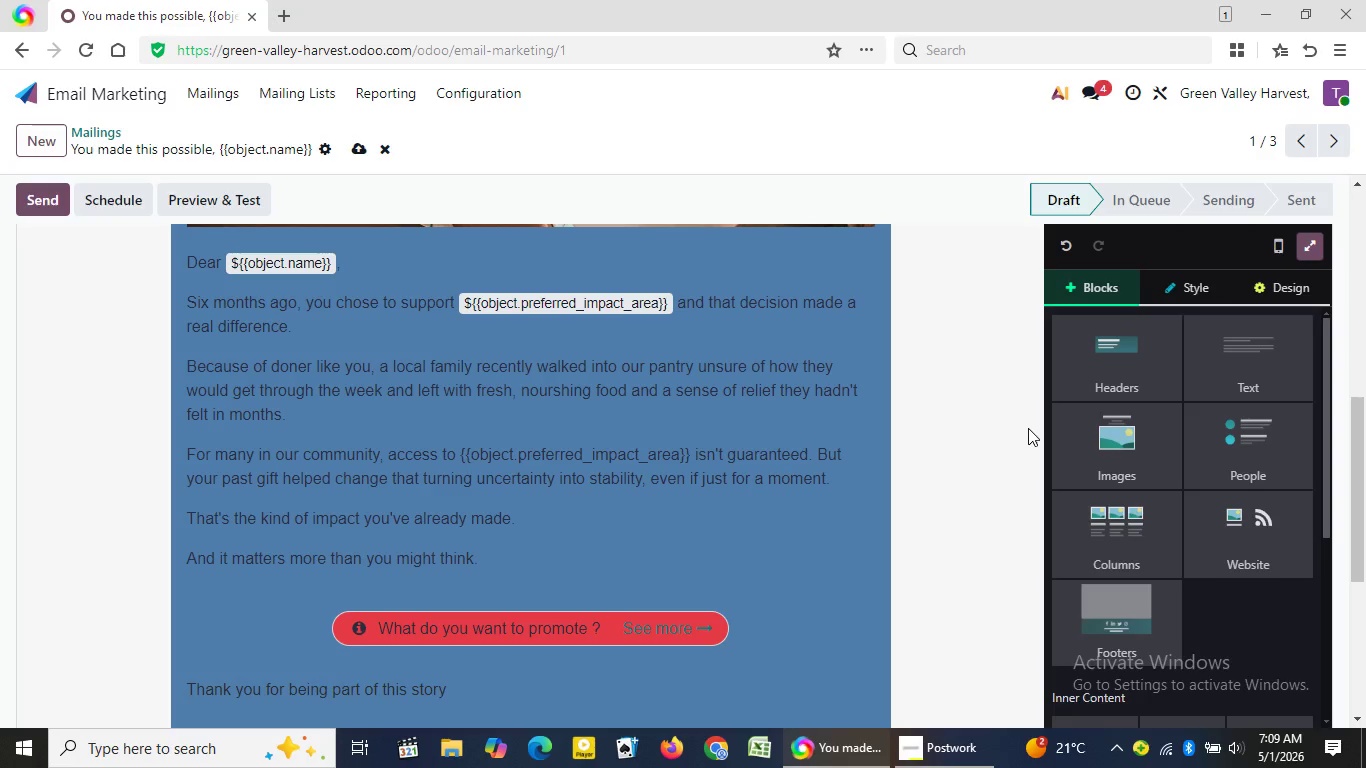 
left_click([1030, 427])
 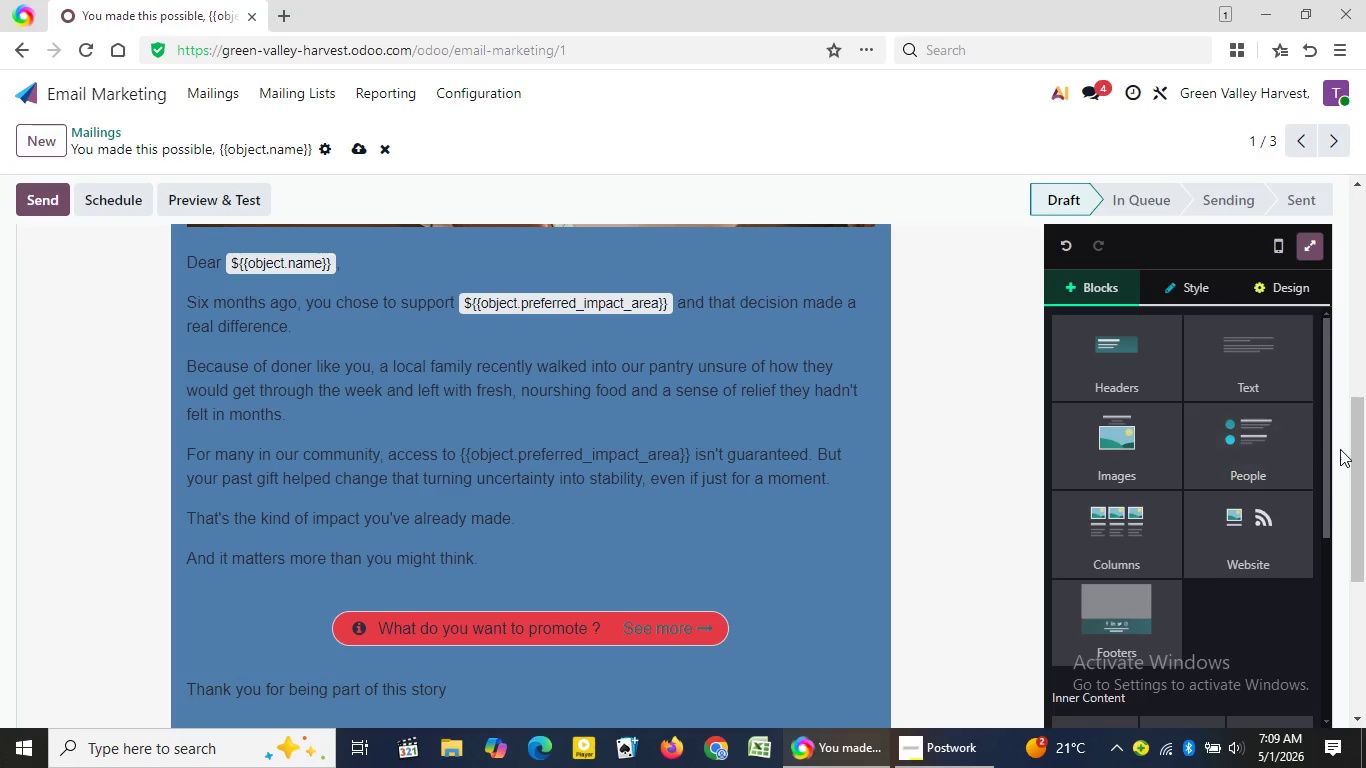 
left_click([1028, 428])
 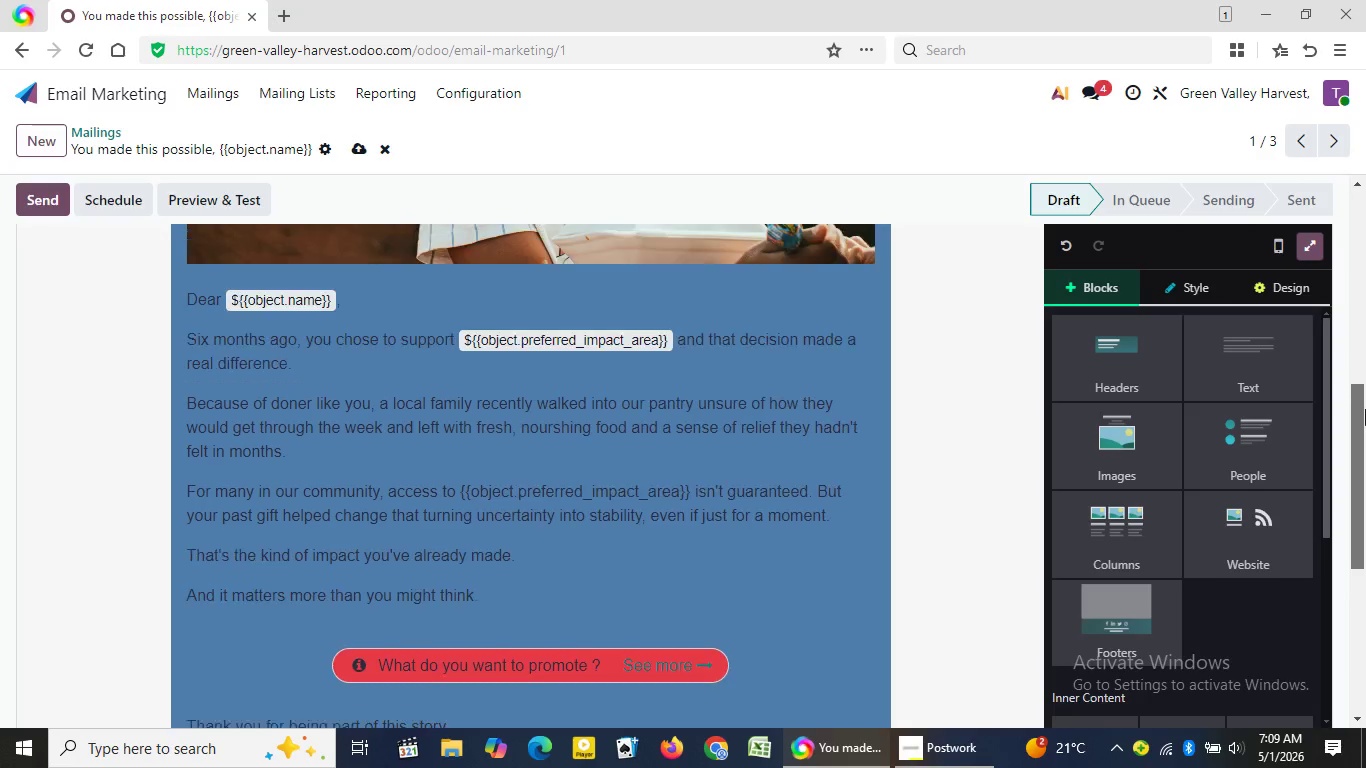 
double_click([1028, 428])
 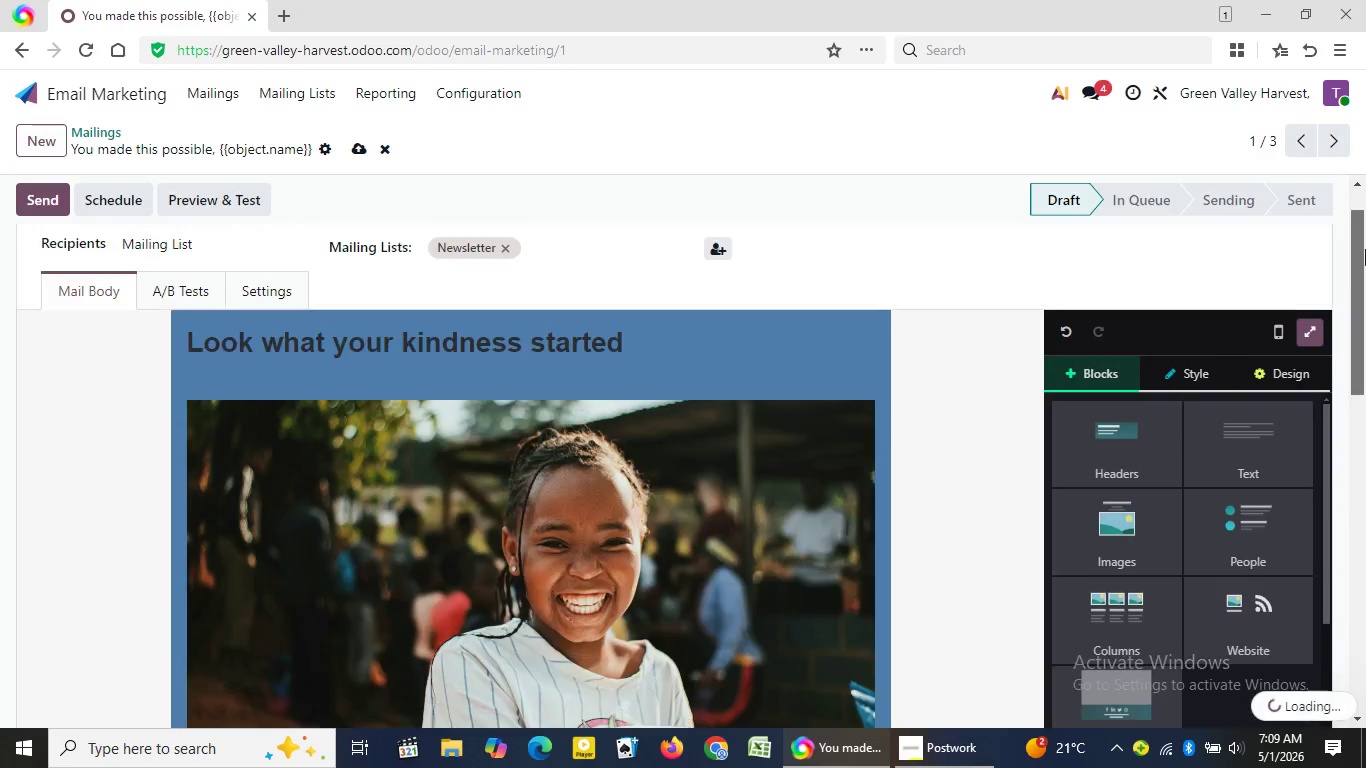 
left_click_drag(start_coordinate=[1363, 447], to_coordinate=[1365, 390])
 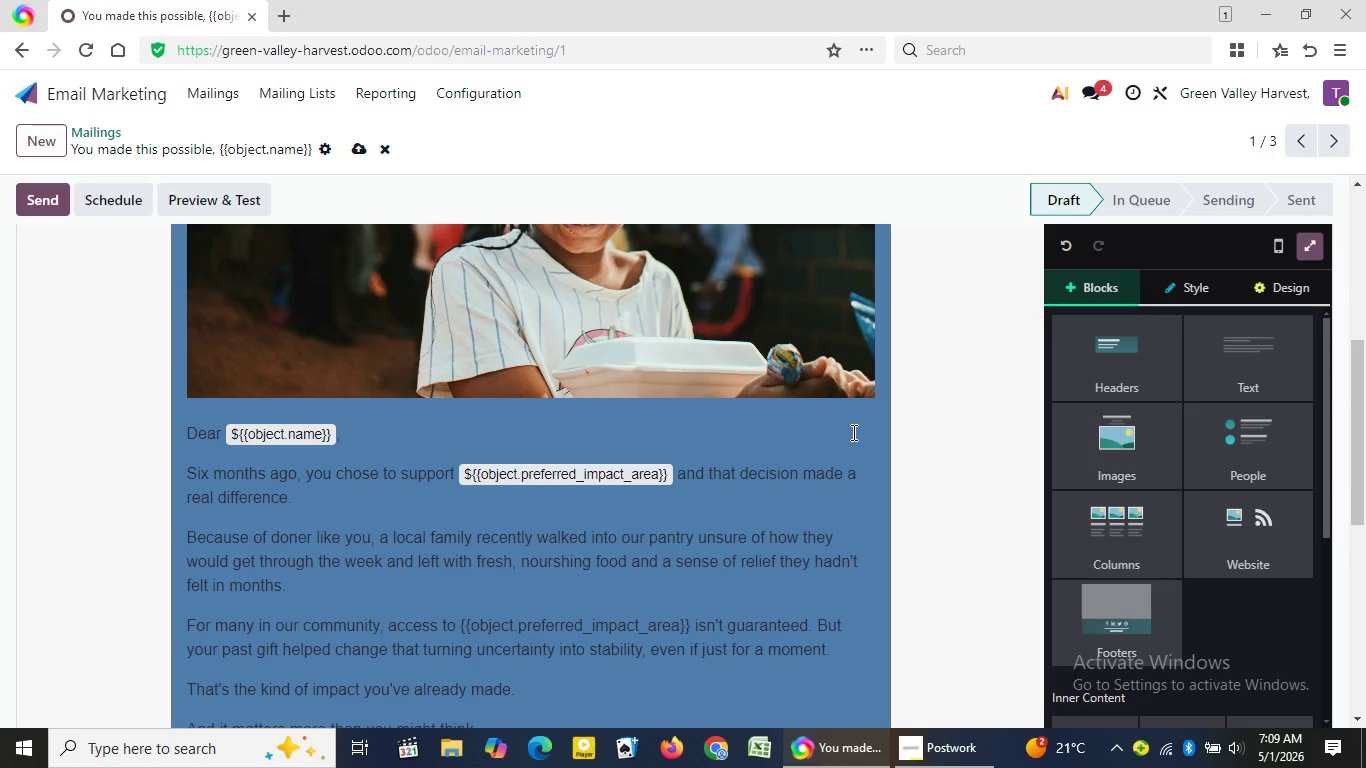 
wait(10.2)
 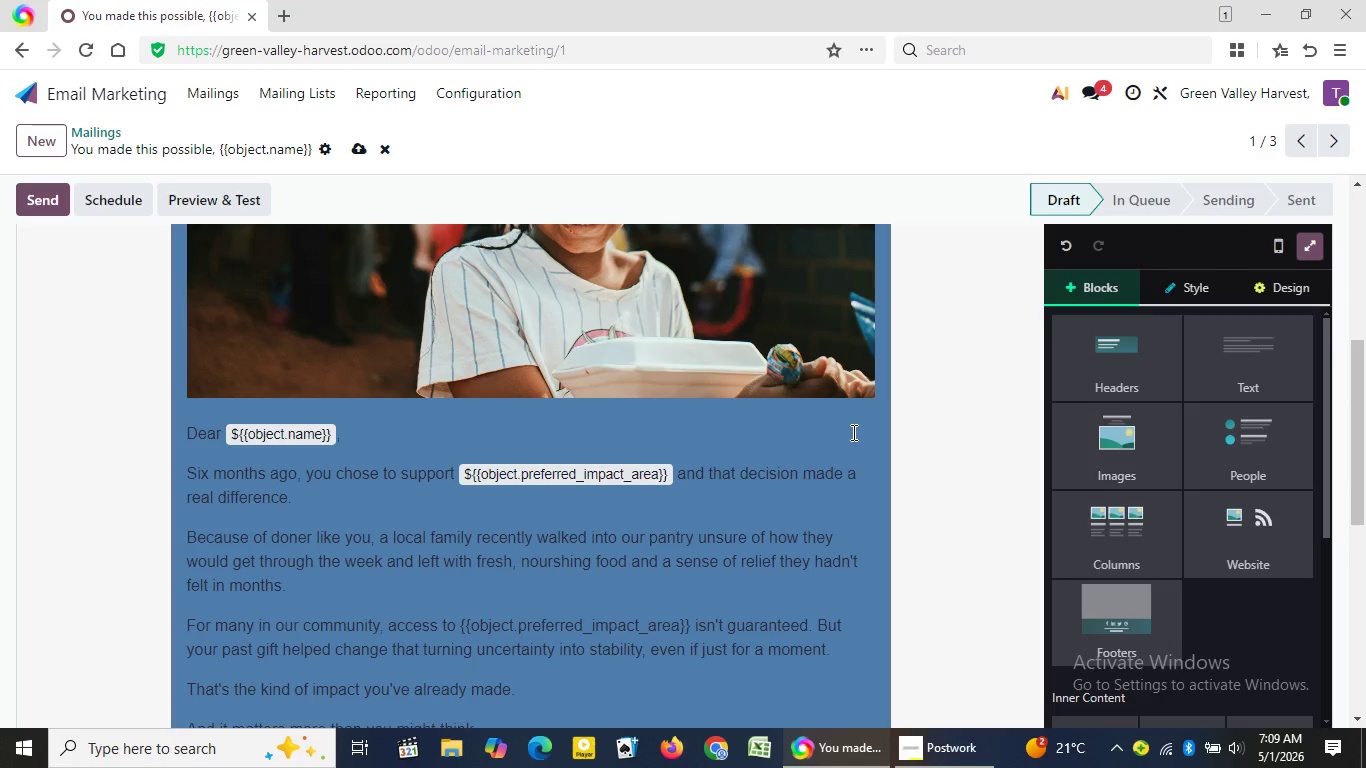 
left_click([806, 467])
 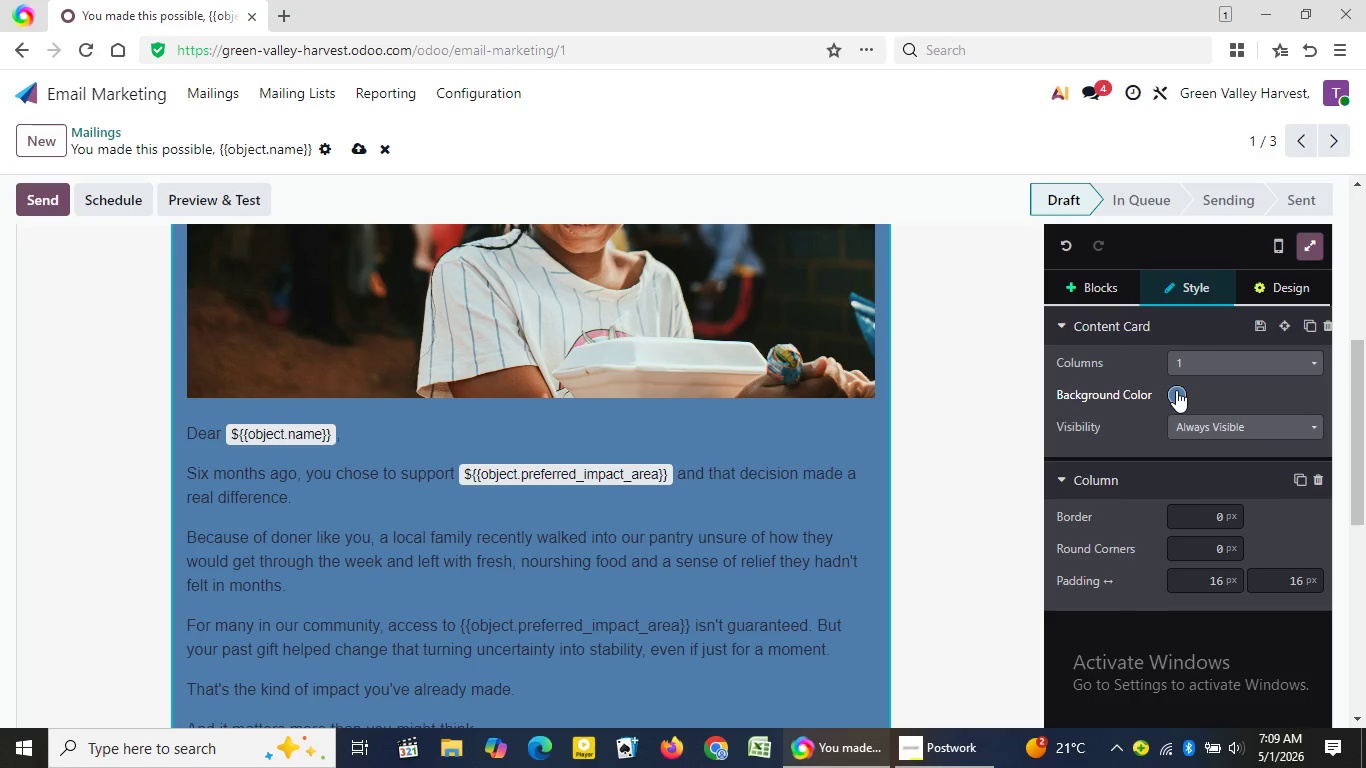 
left_click([1091, 324])
 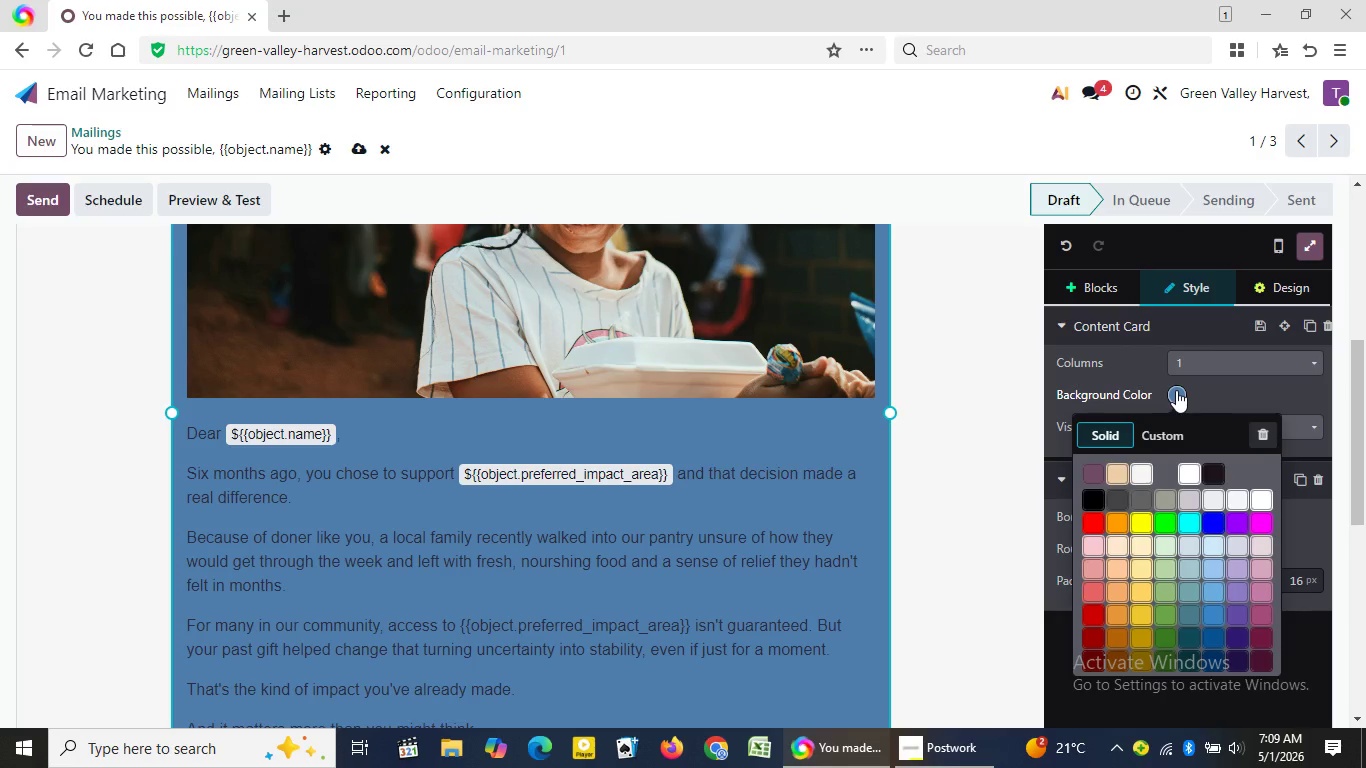 
left_click([1176, 390])
 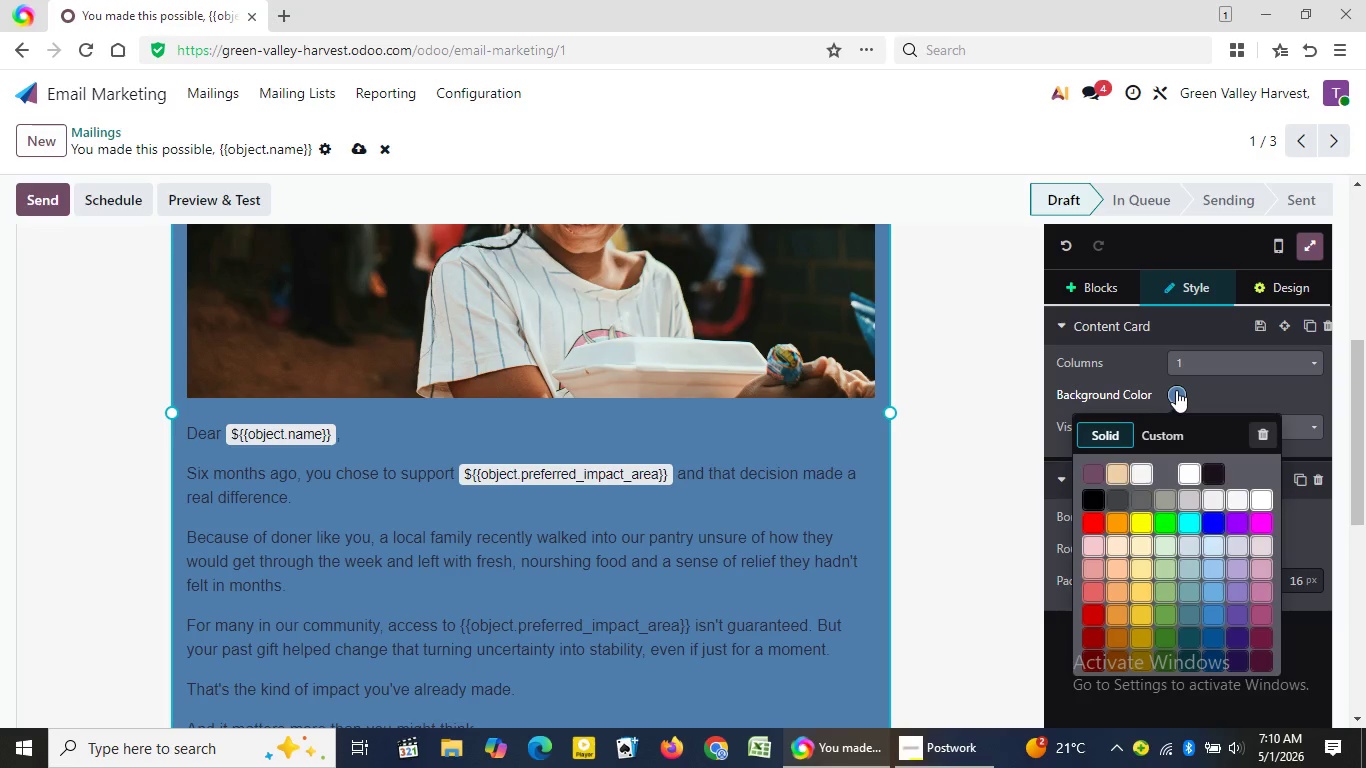 
wait(10.12)
 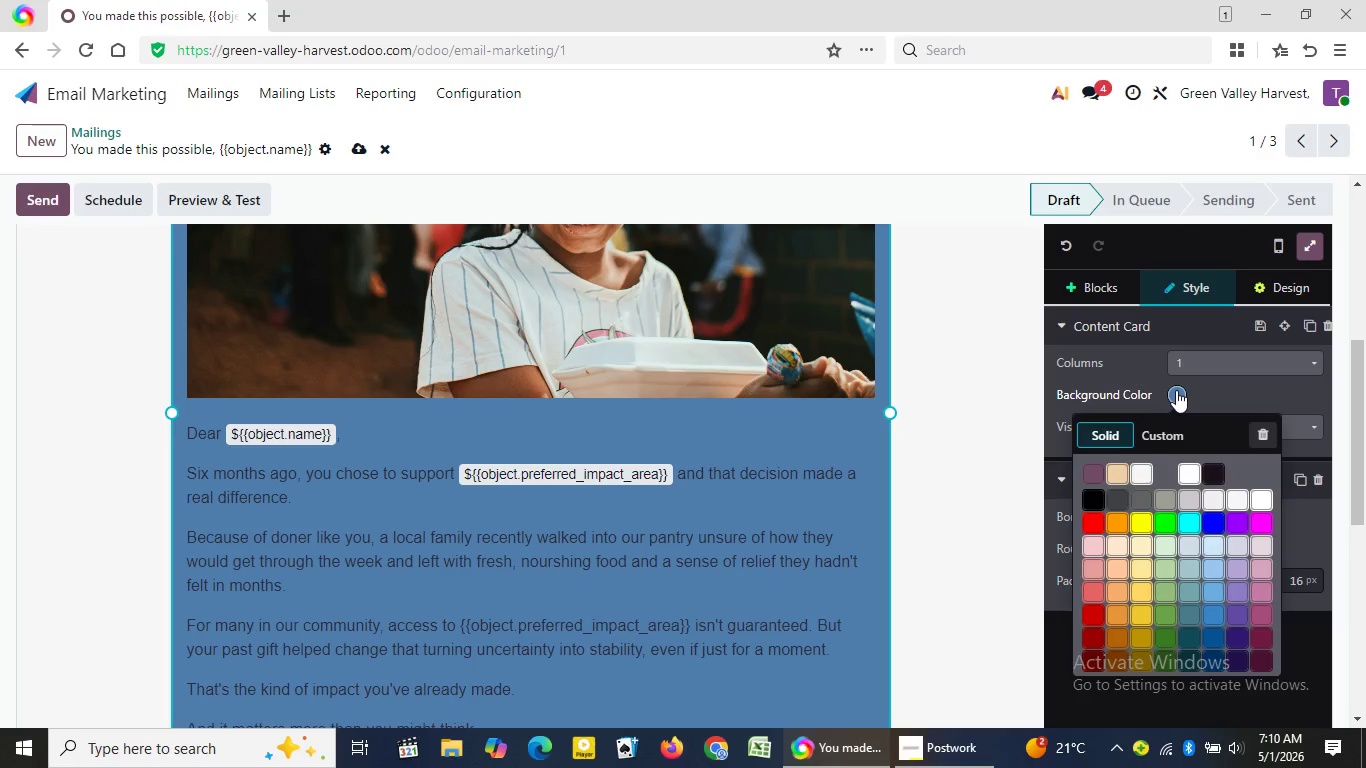 
left_click([838, 504])
 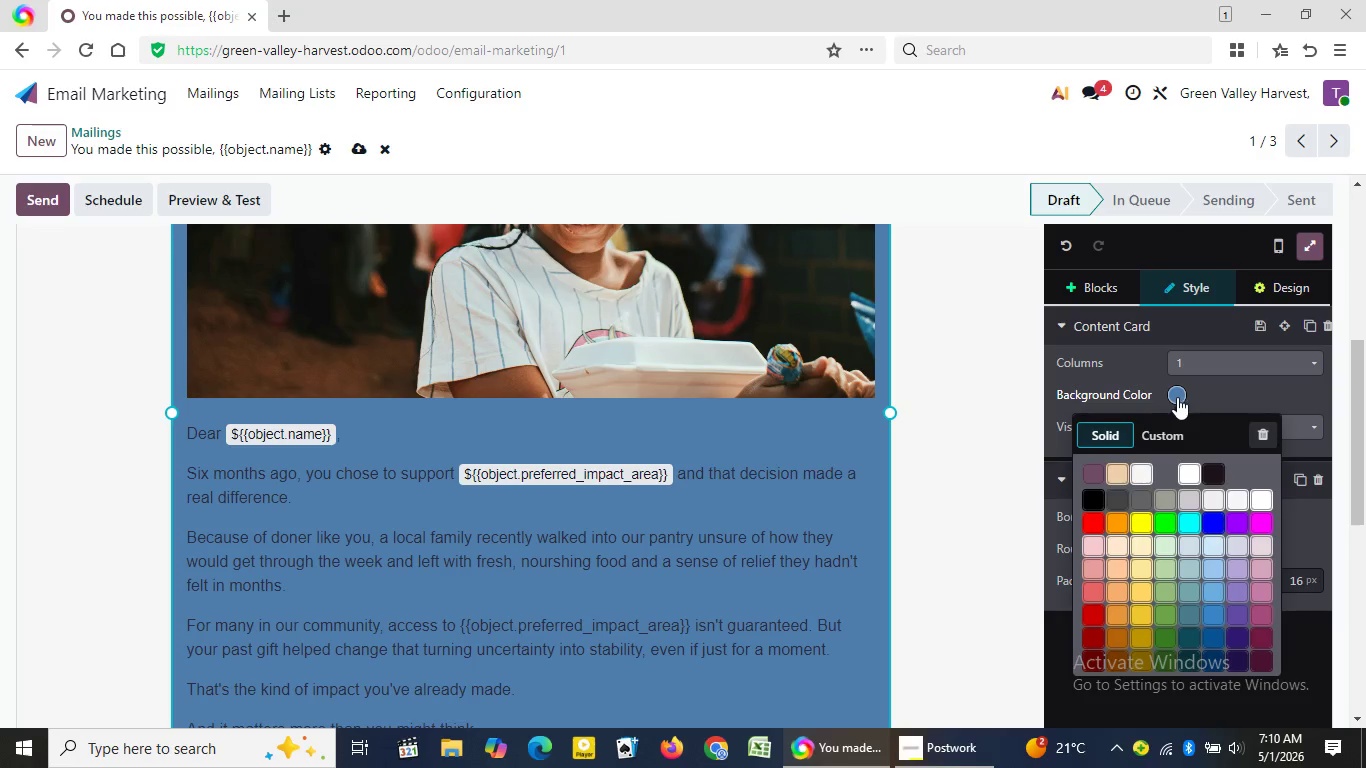 
left_click([1177, 396])
 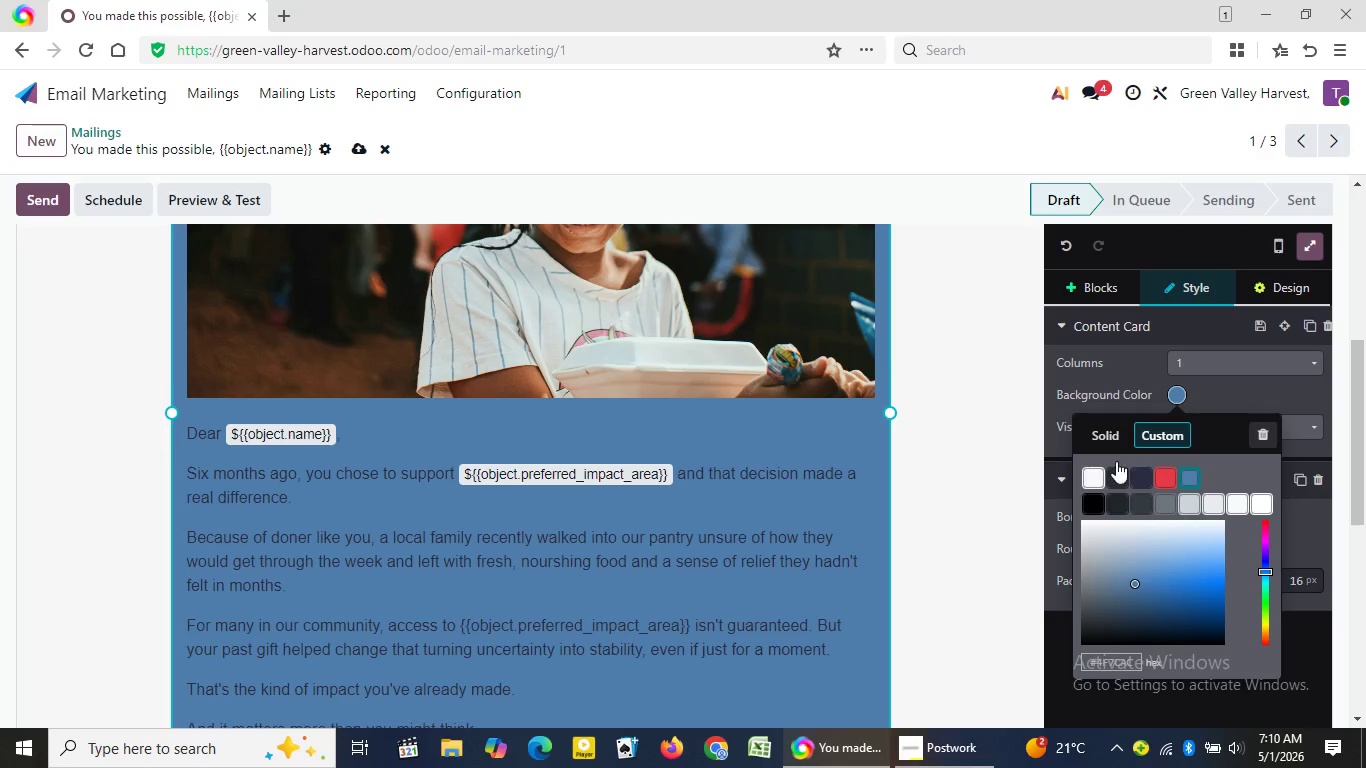 
left_click([1155, 437])
 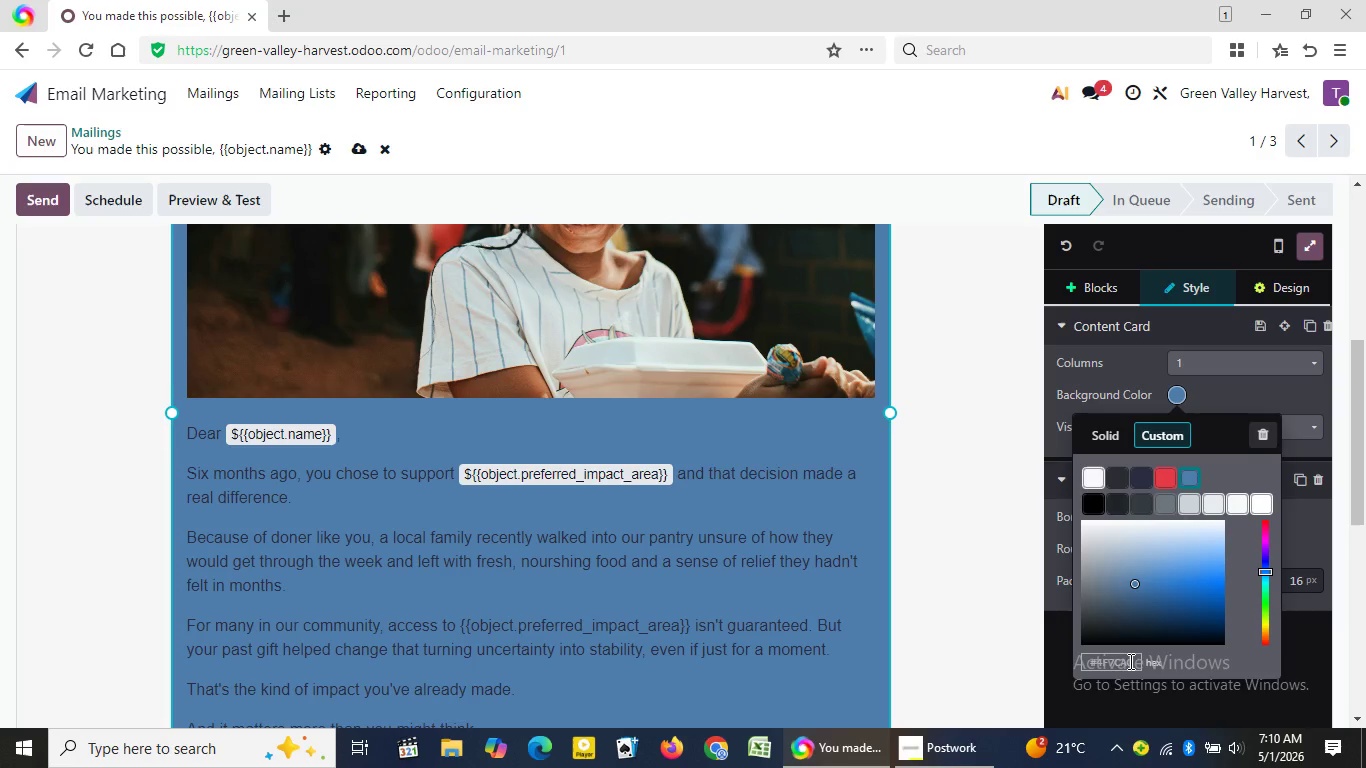 
left_click([1129, 661])
 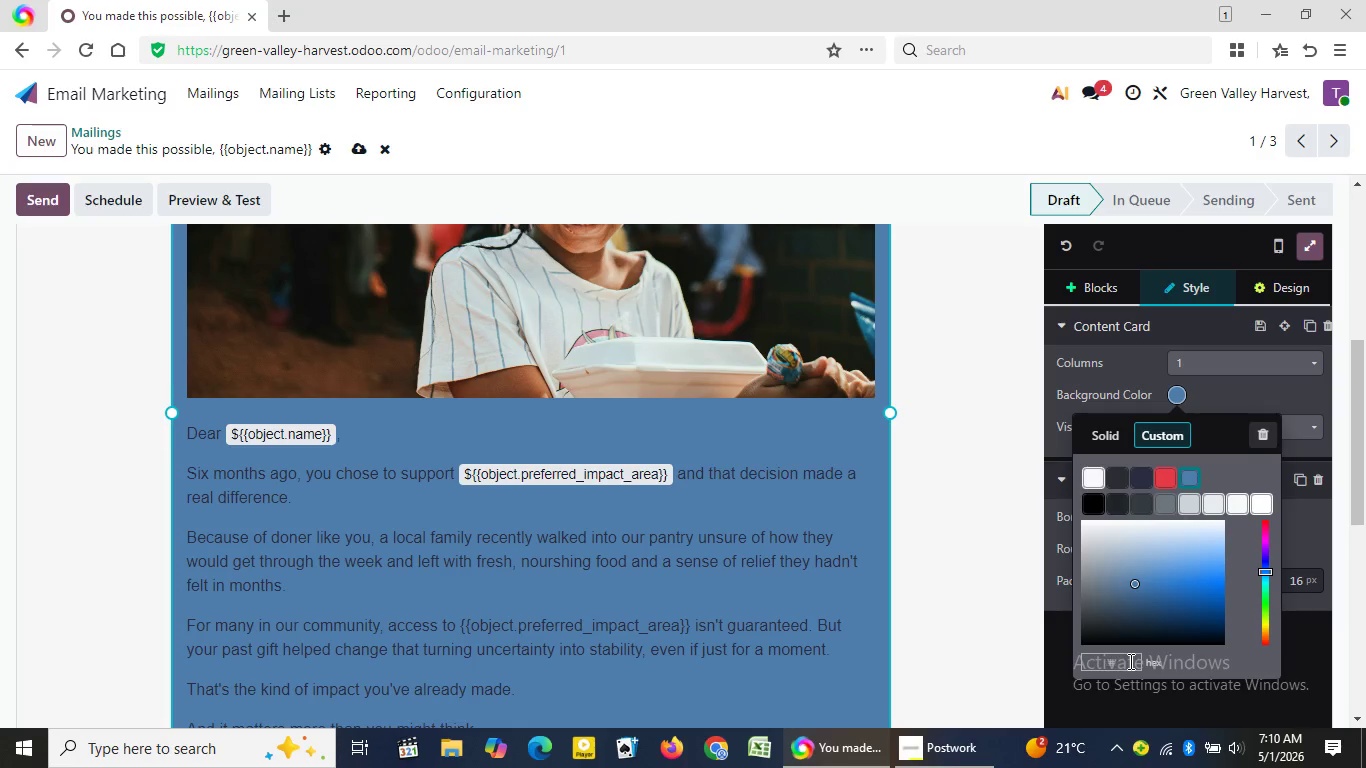 
key(ArrowRight)
 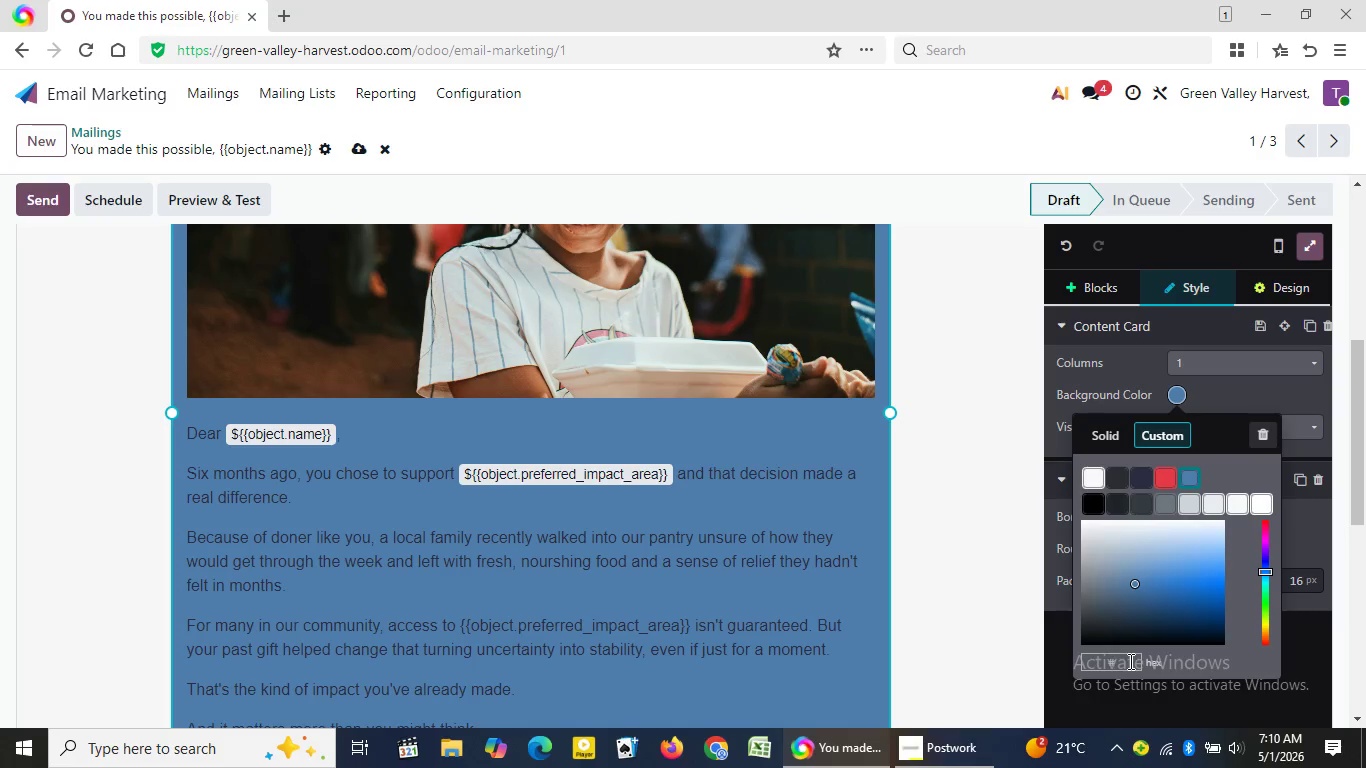 
key(Backspace)
 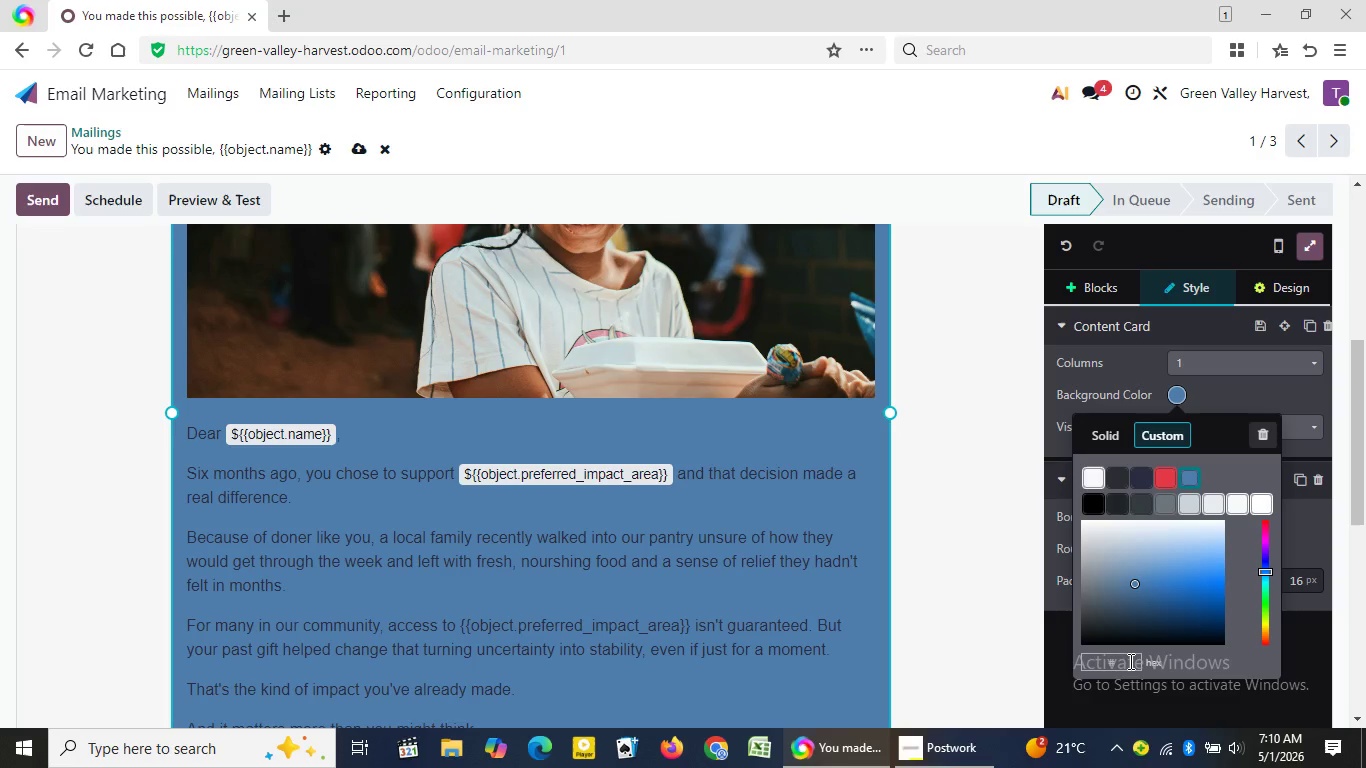 
key(Backspace)
 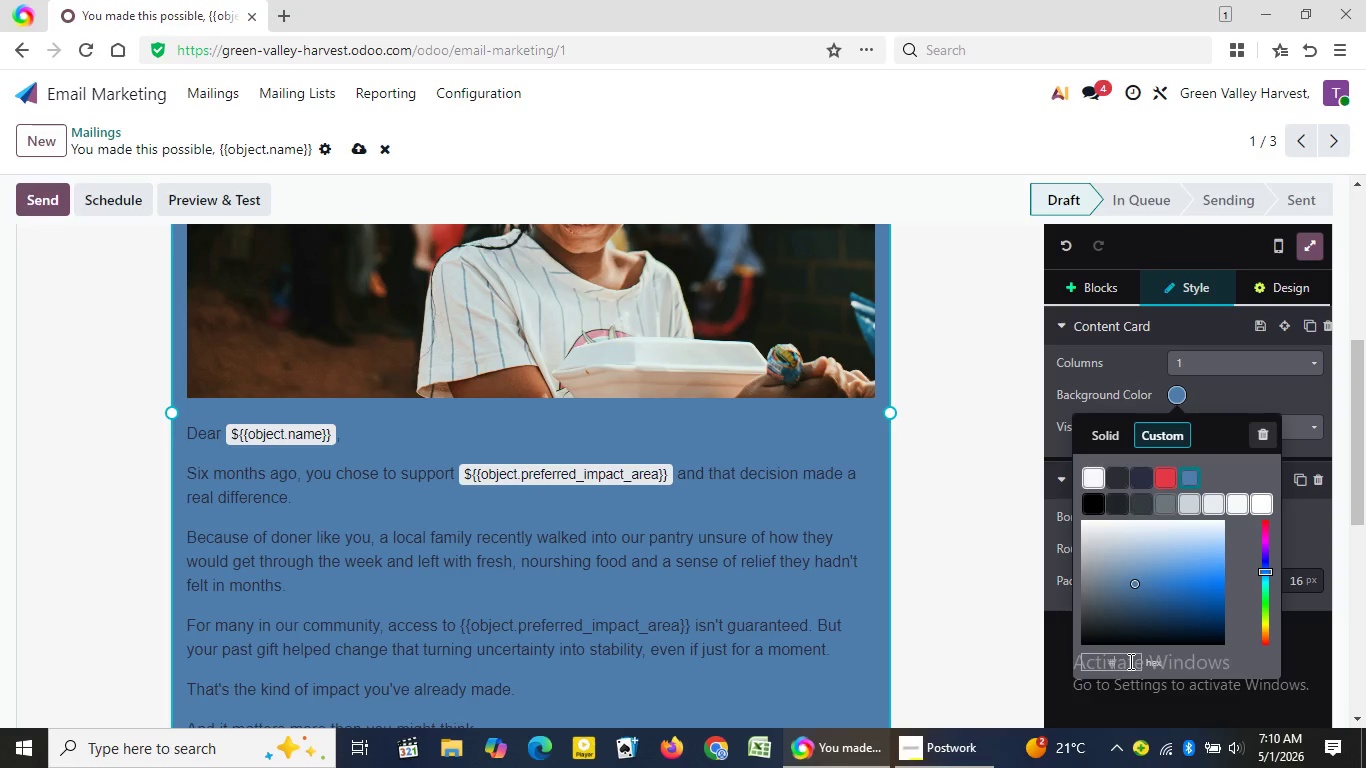 
key(Backspace)
 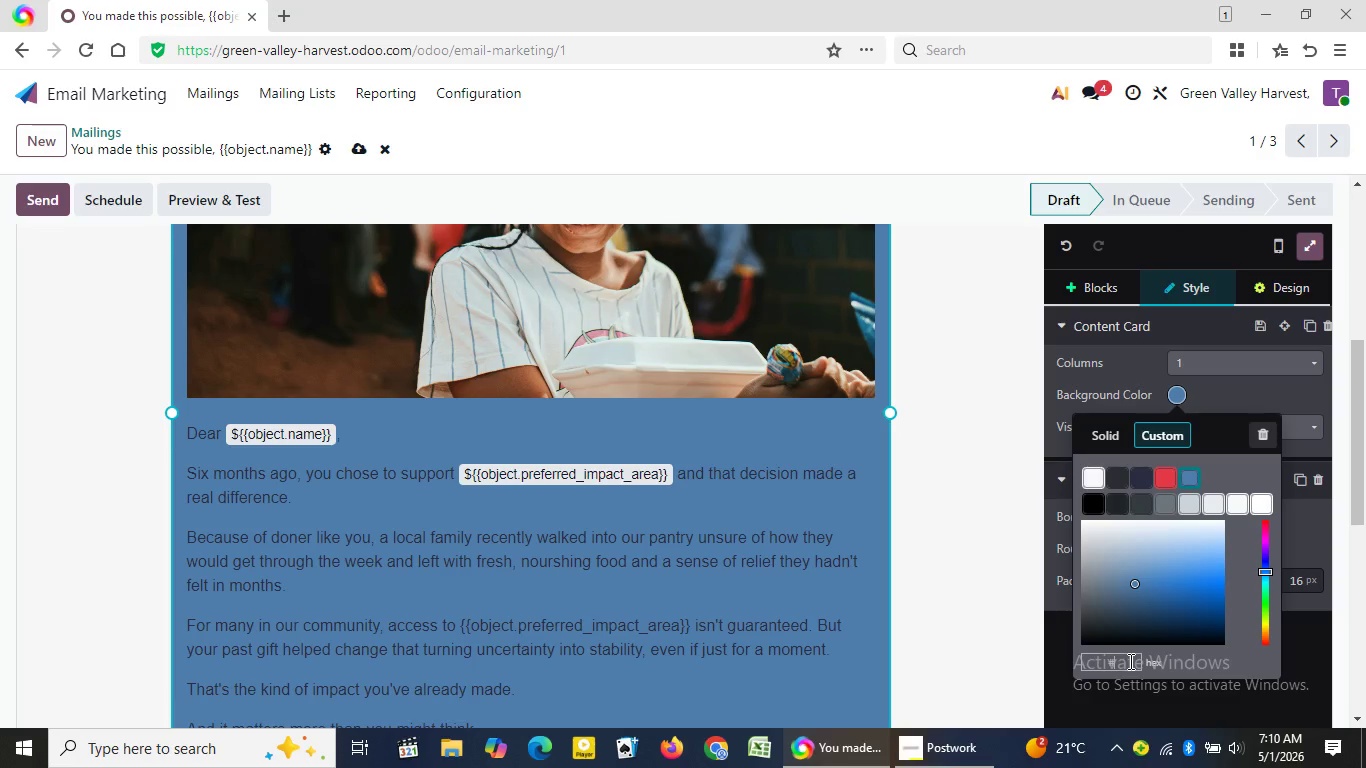 
key(Backspace)
 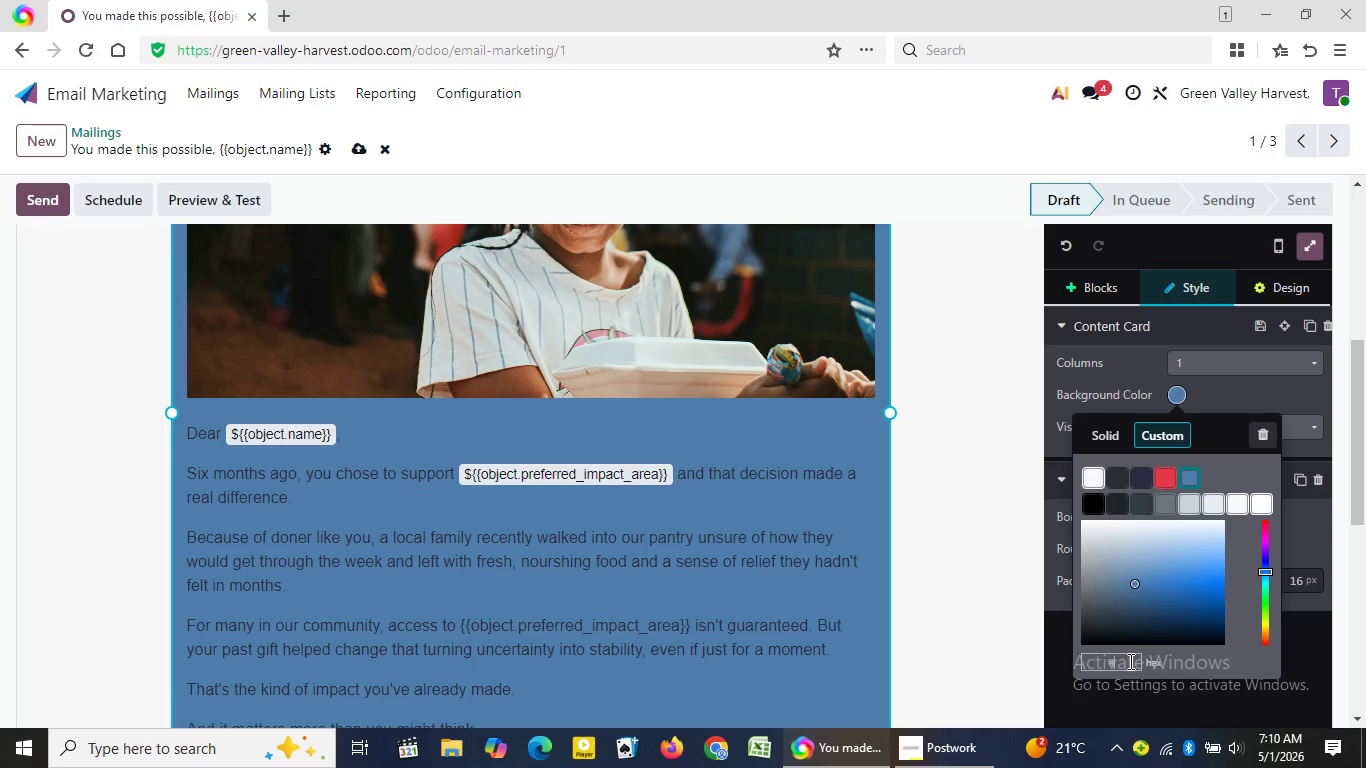 
key(Backspace)
 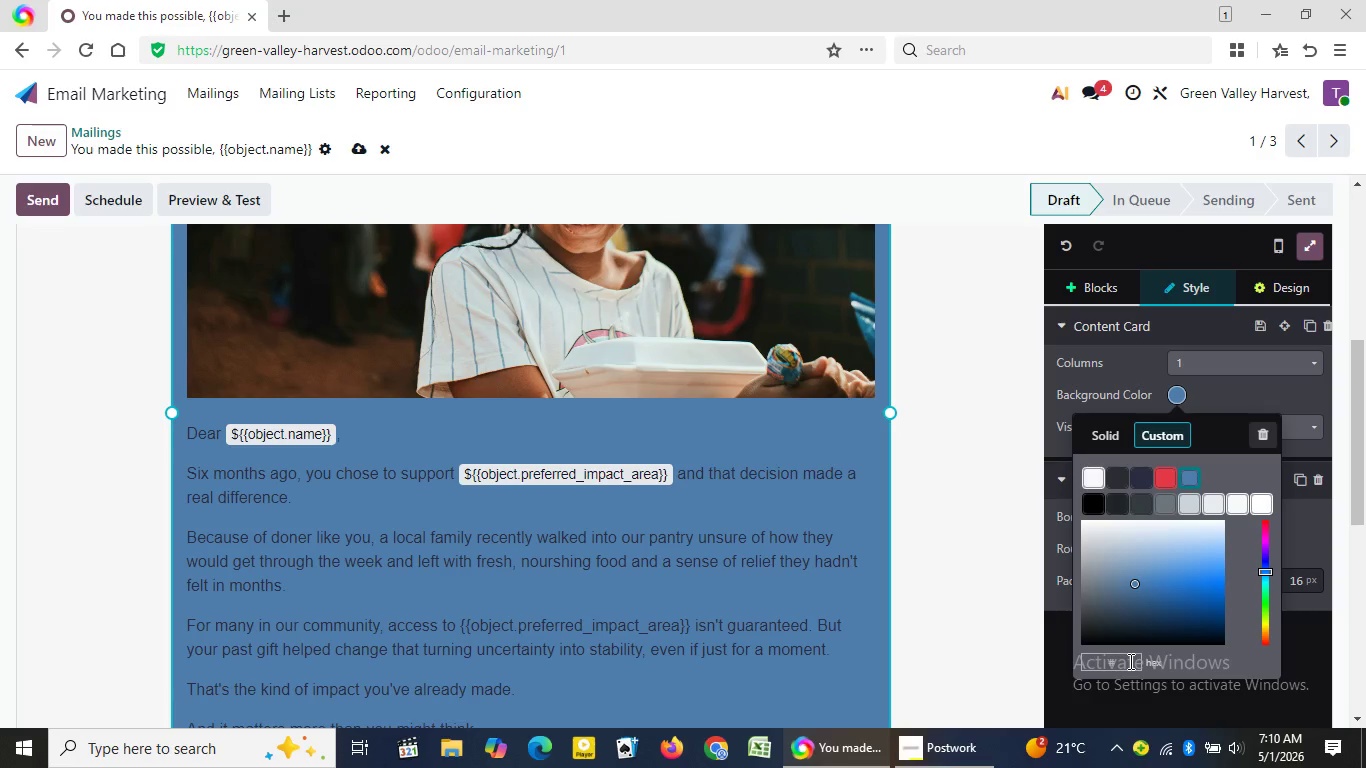 
key(Backspace)
 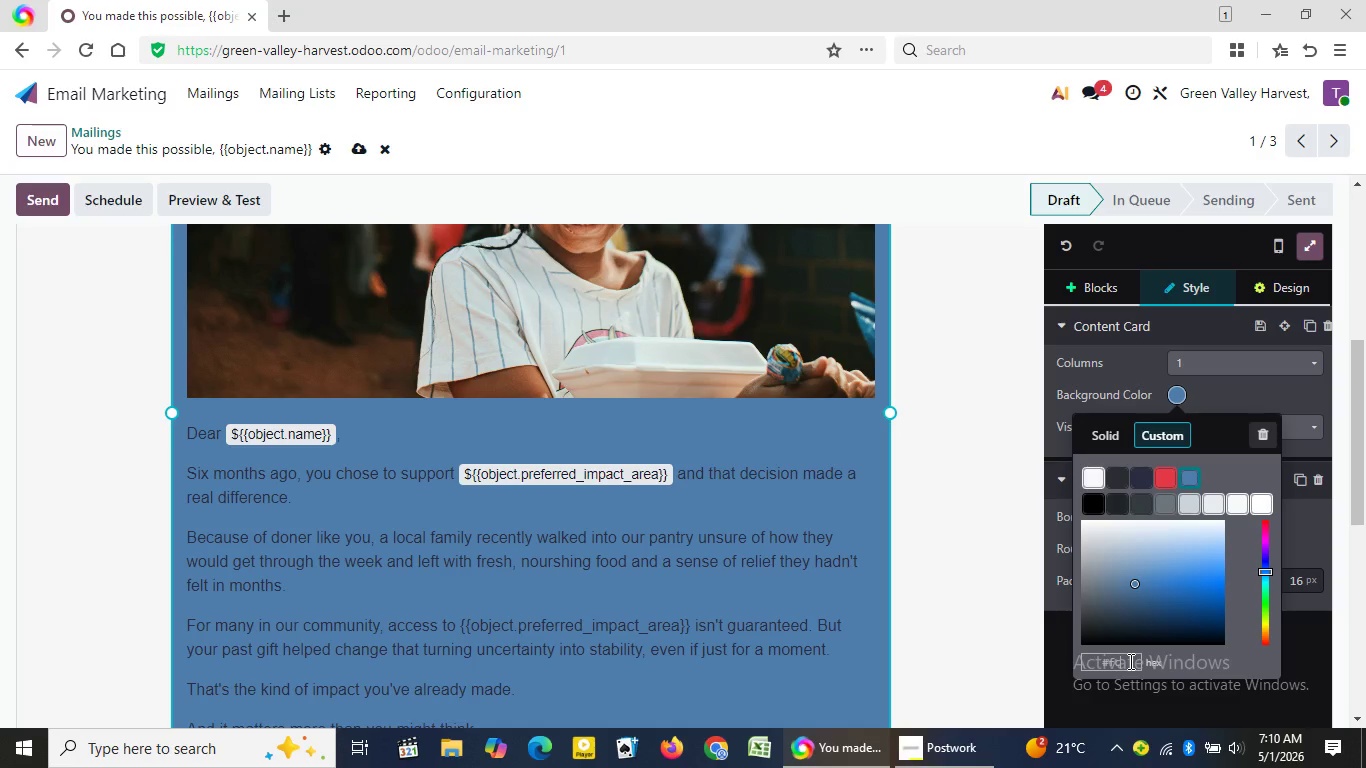 
type(fcf3e3)
 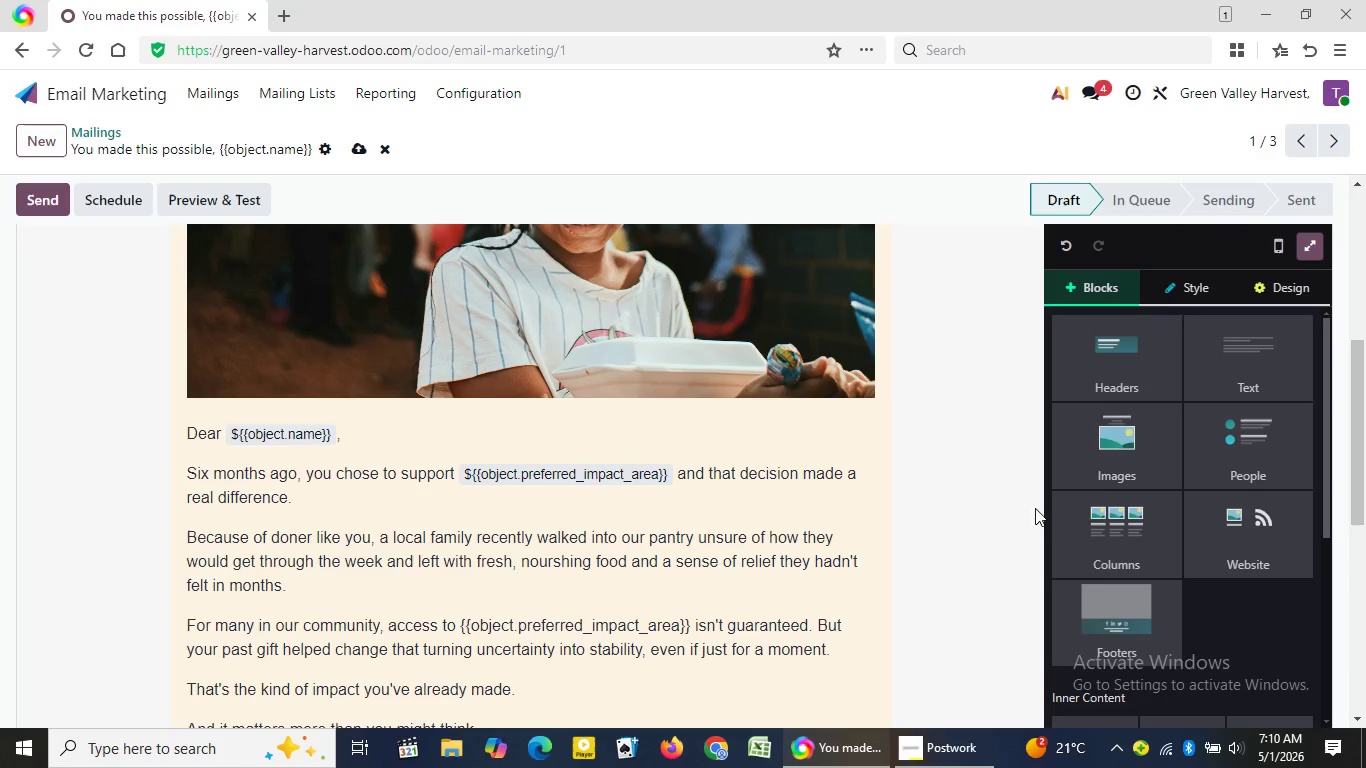 
left_click([958, 573])
 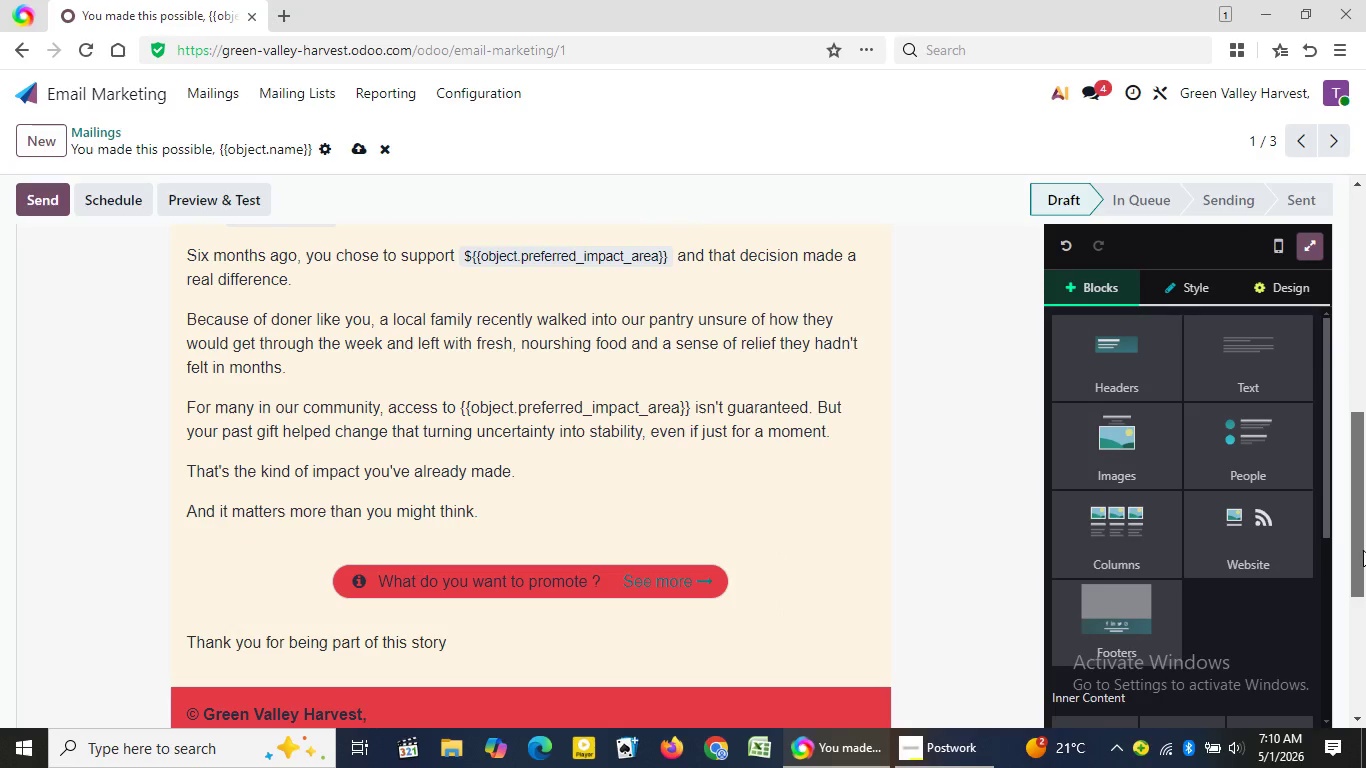 
left_click_drag(start_coordinate=[1354, 446], to_coordinate=[1365, 414])
 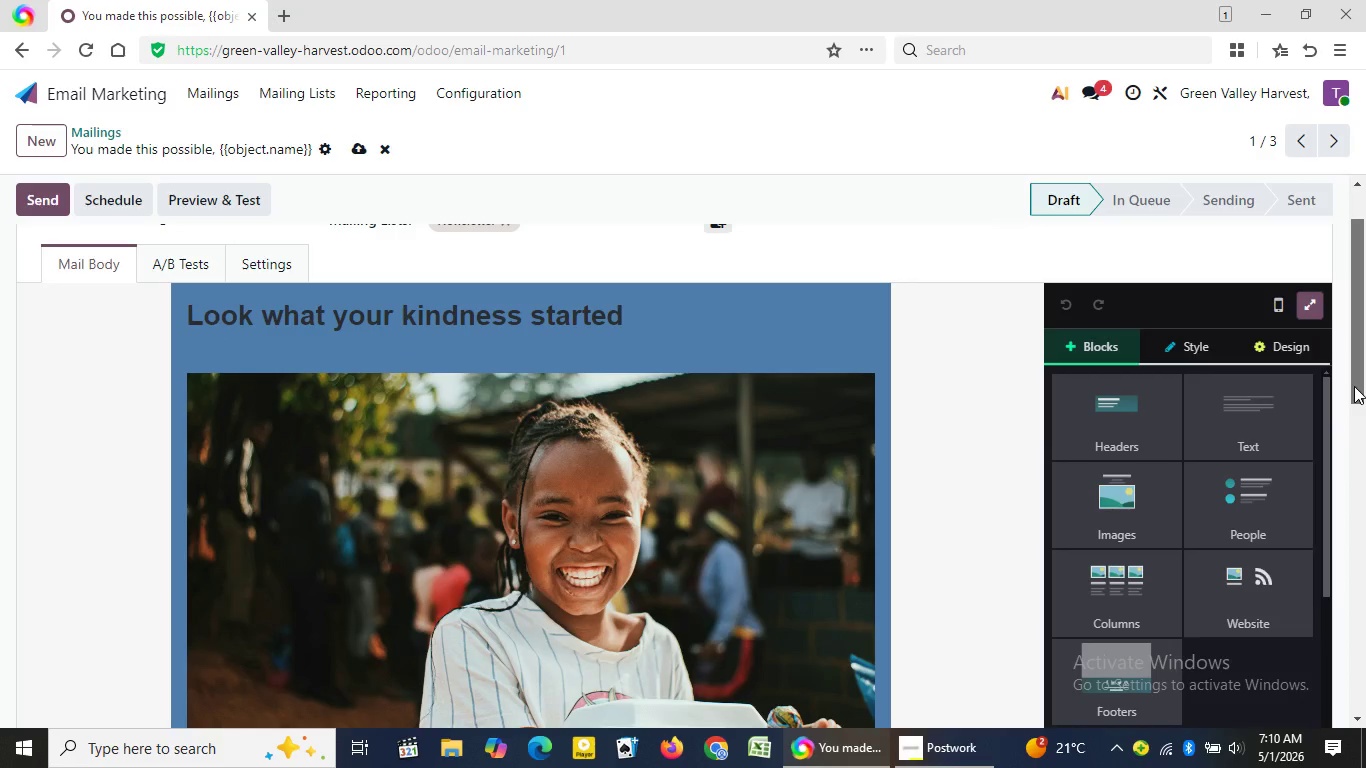 
left_click_drag(start_coordinate=[1359, 410], to_coordinate=[1356, 513])
 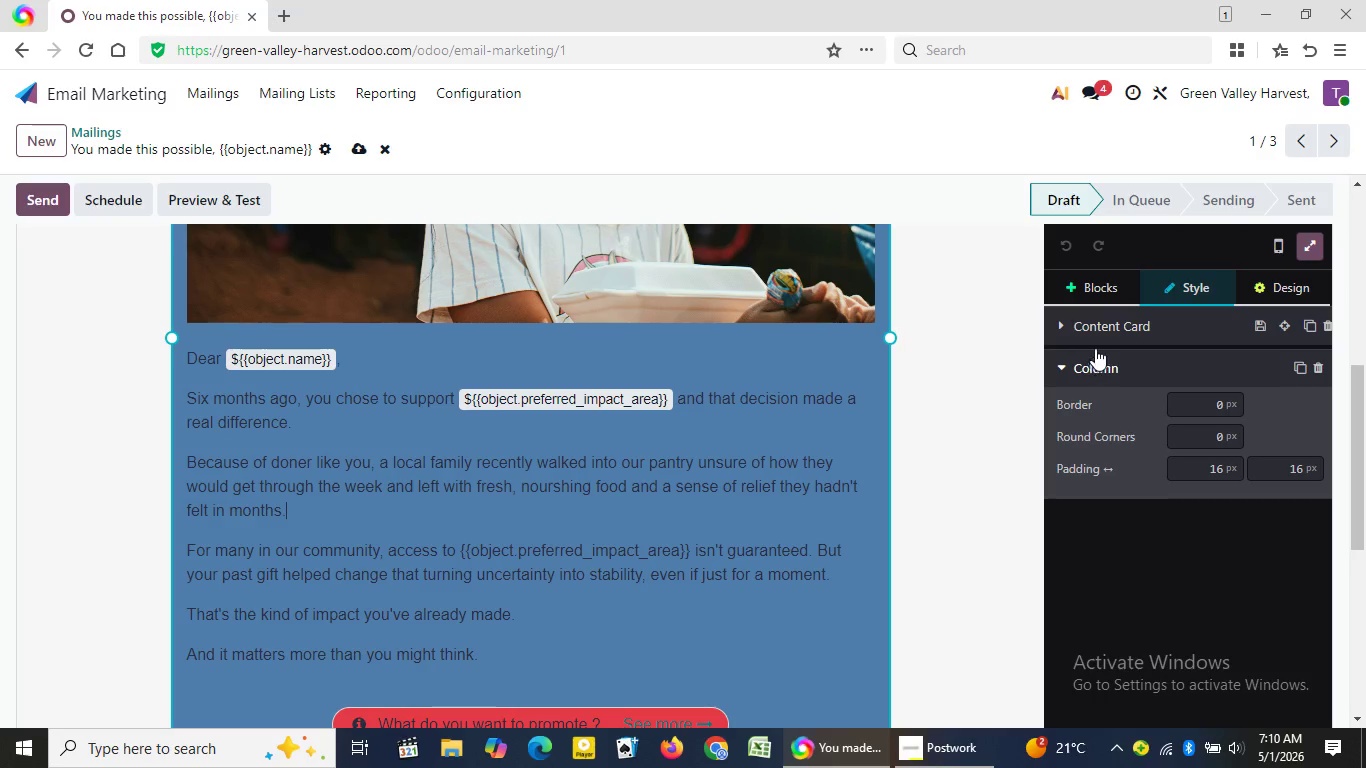 
left_click([683, 515])
 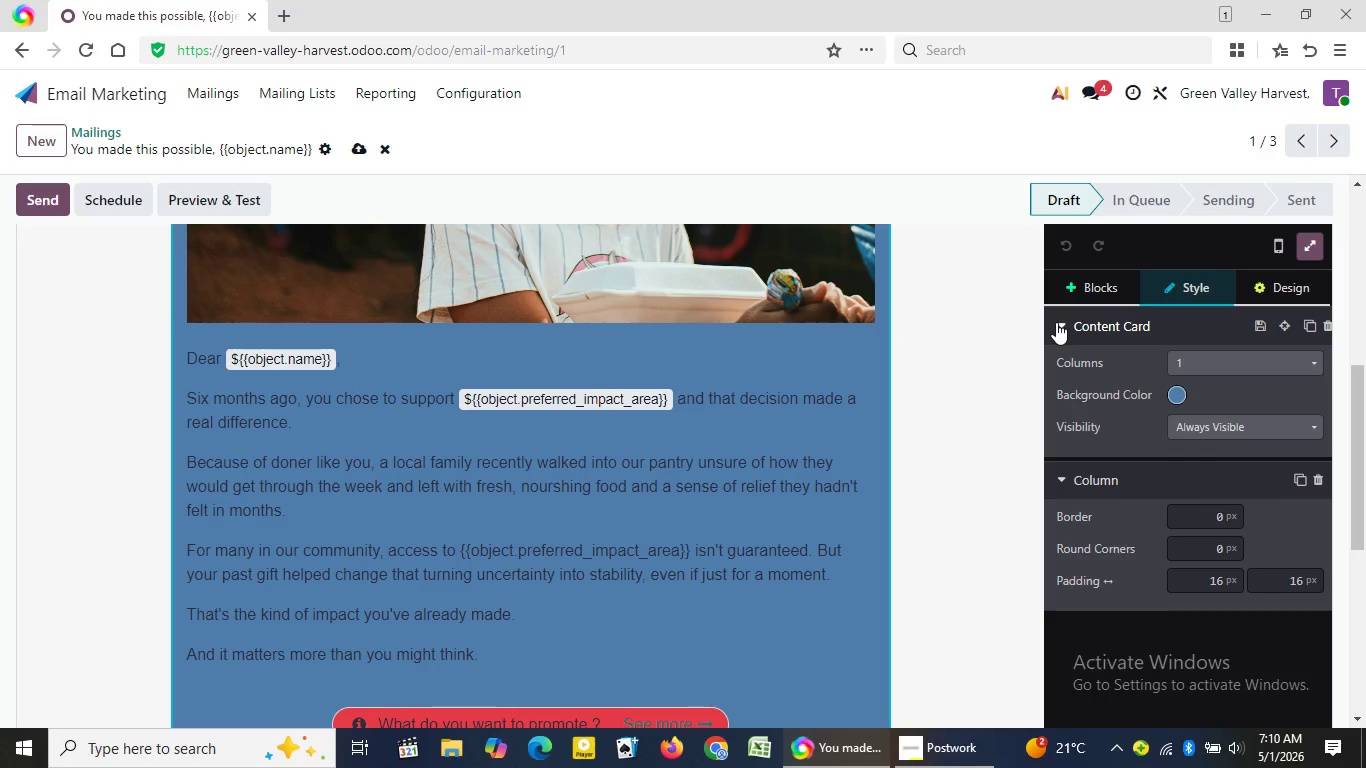 
left_click([1056, 322])
 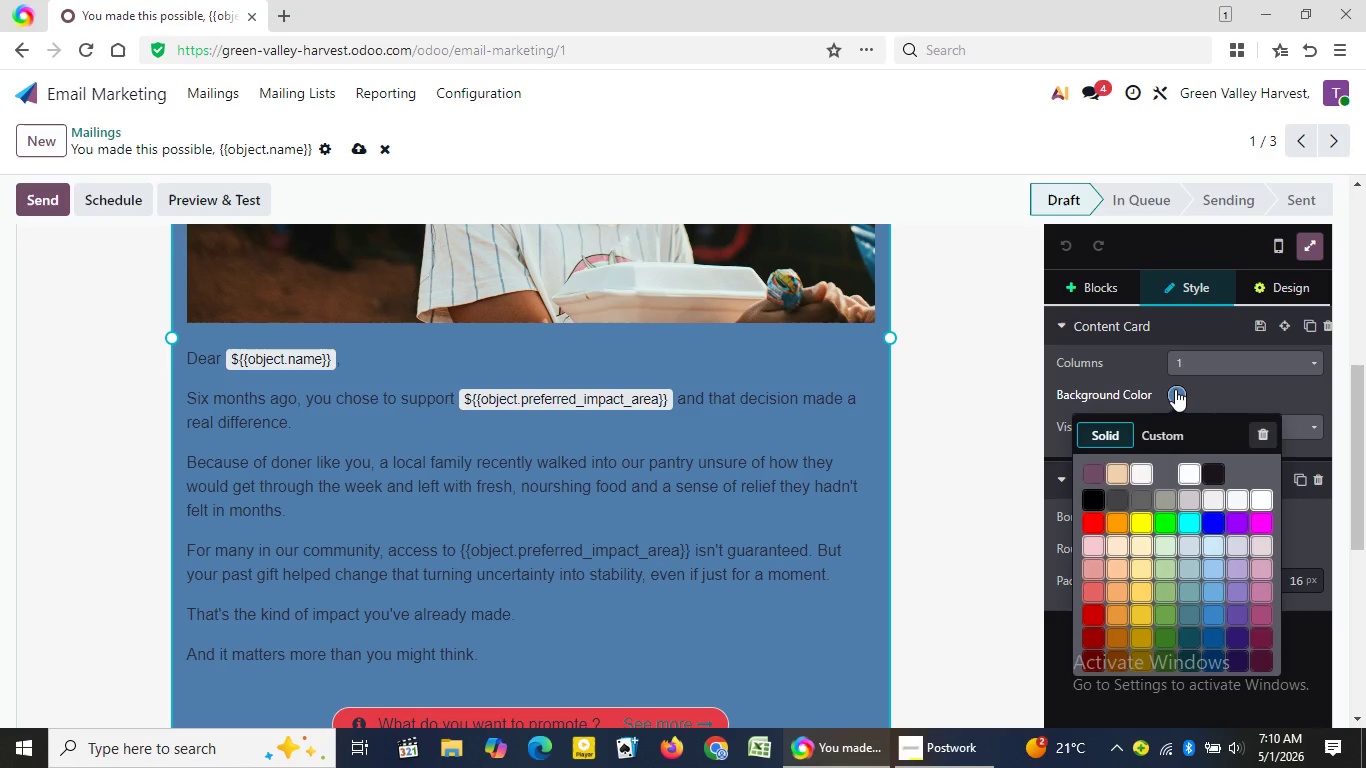 
left_click([1175, 389])
 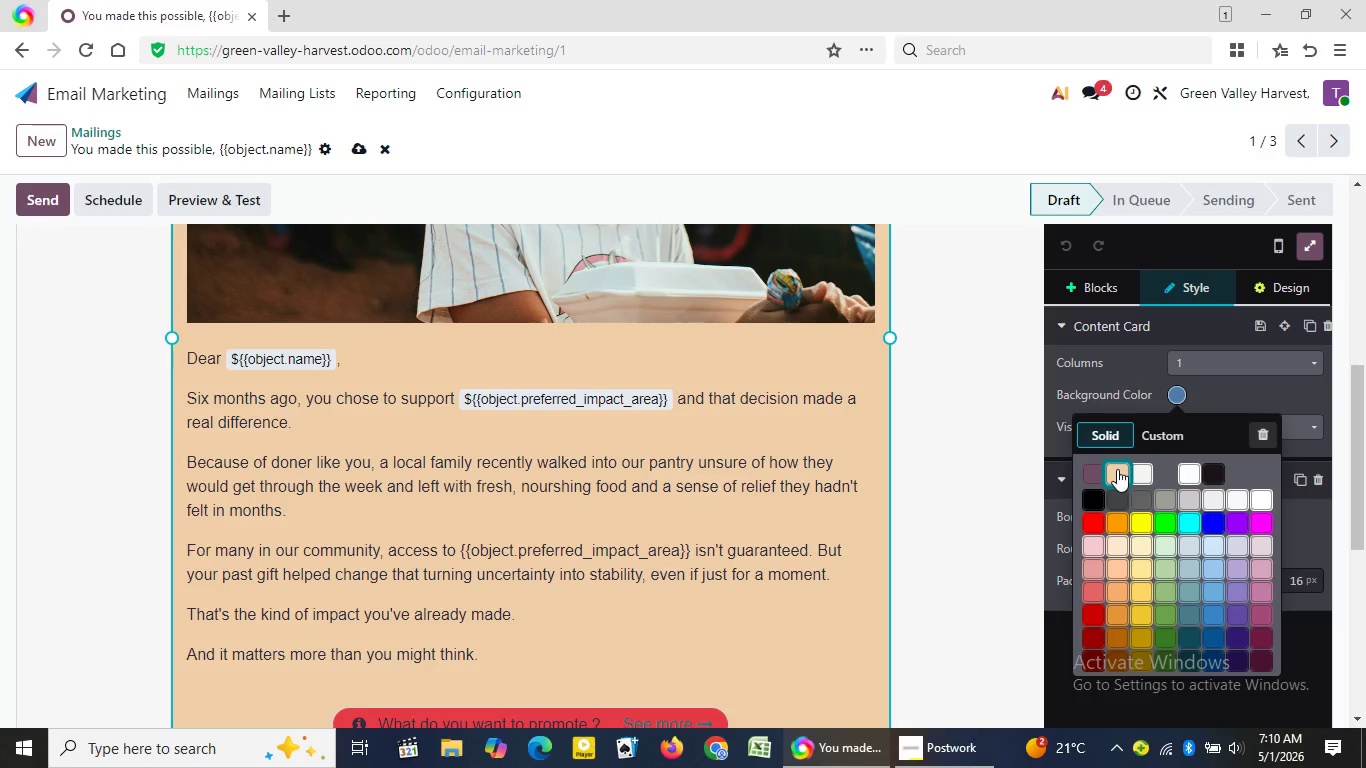 
mouse_move([1154, 450])
 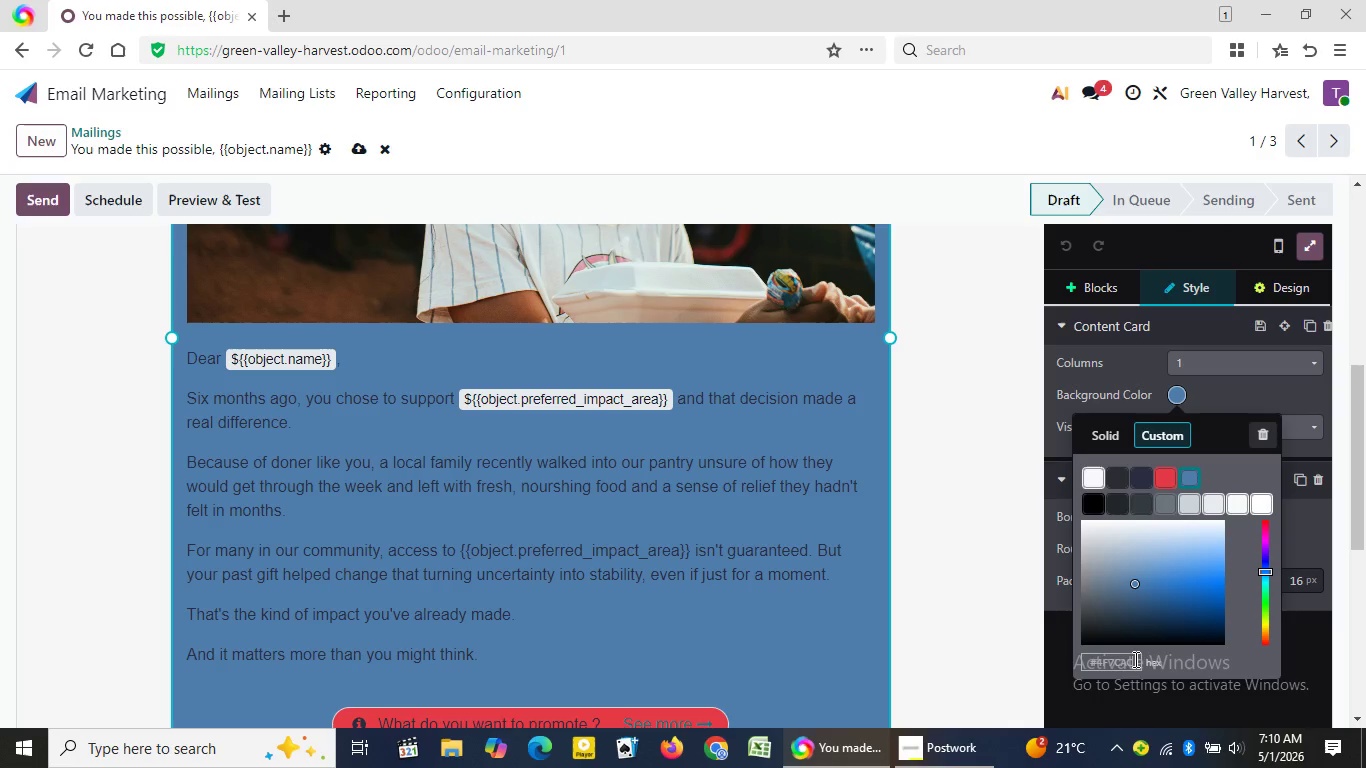 
left_click([1164, 445])
 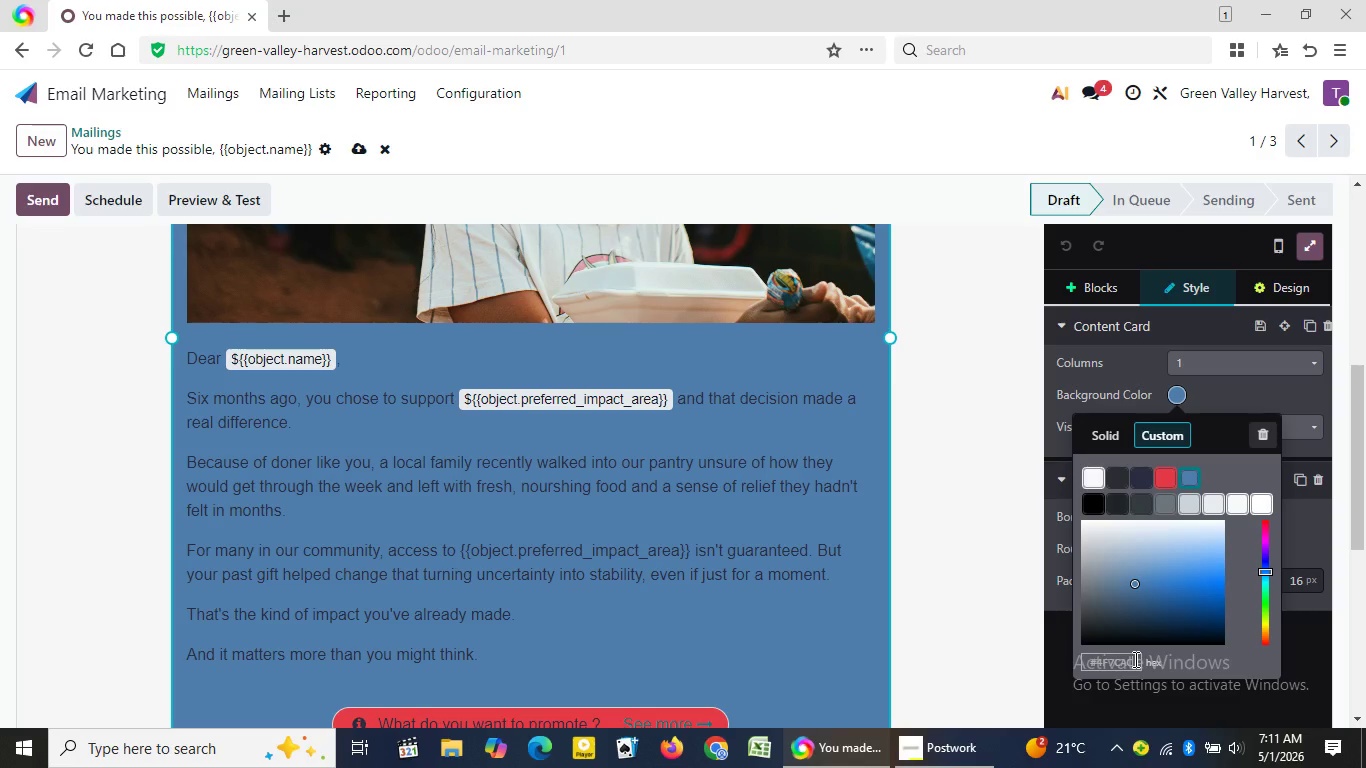 
left_click([1134, 659])
 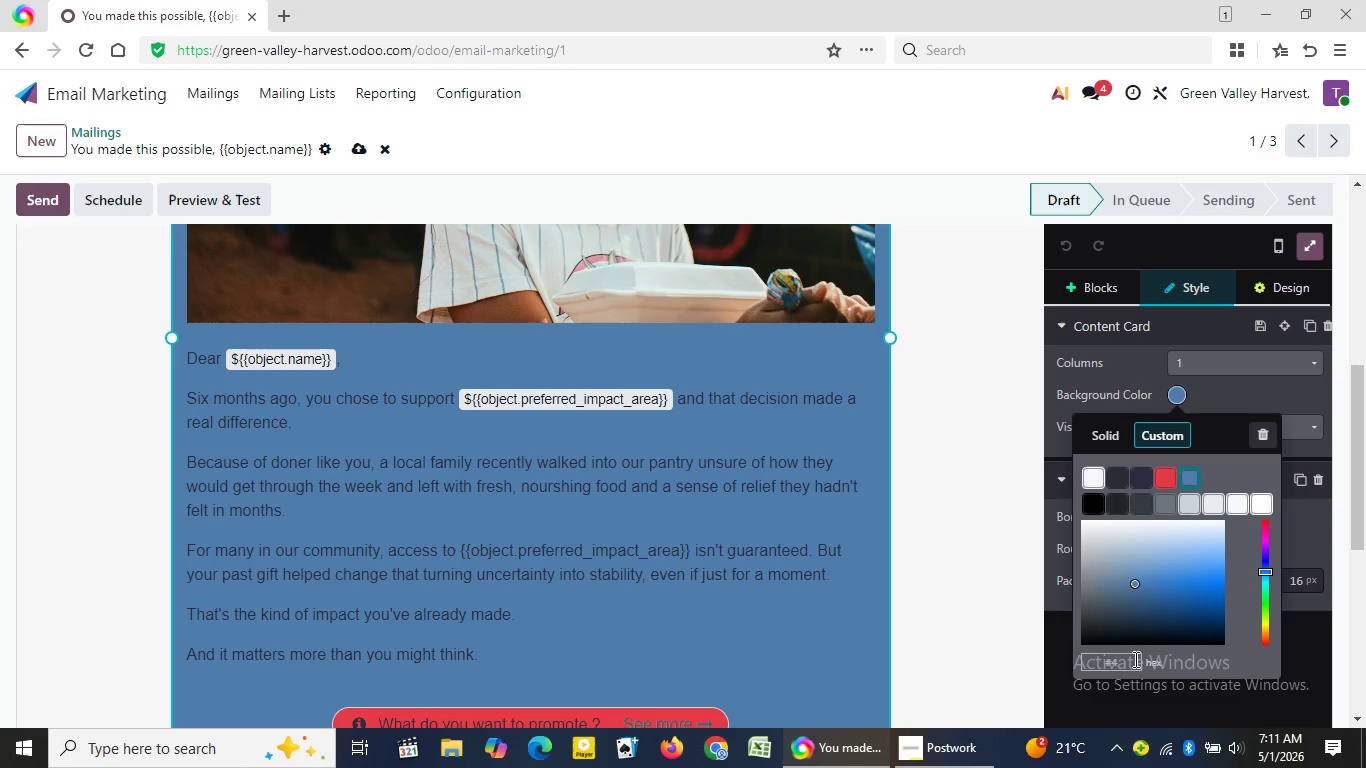 
left_click([1134, 659])
 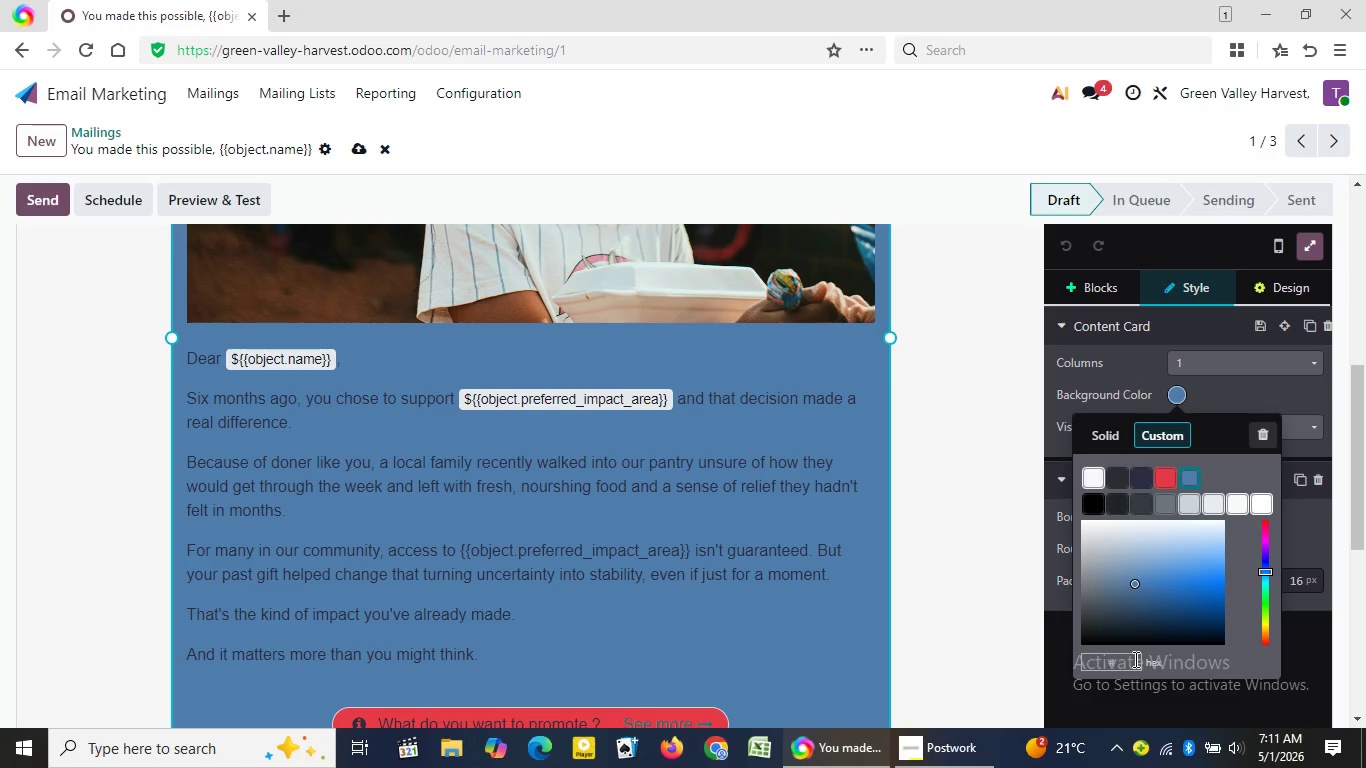 
key(Backspace)
 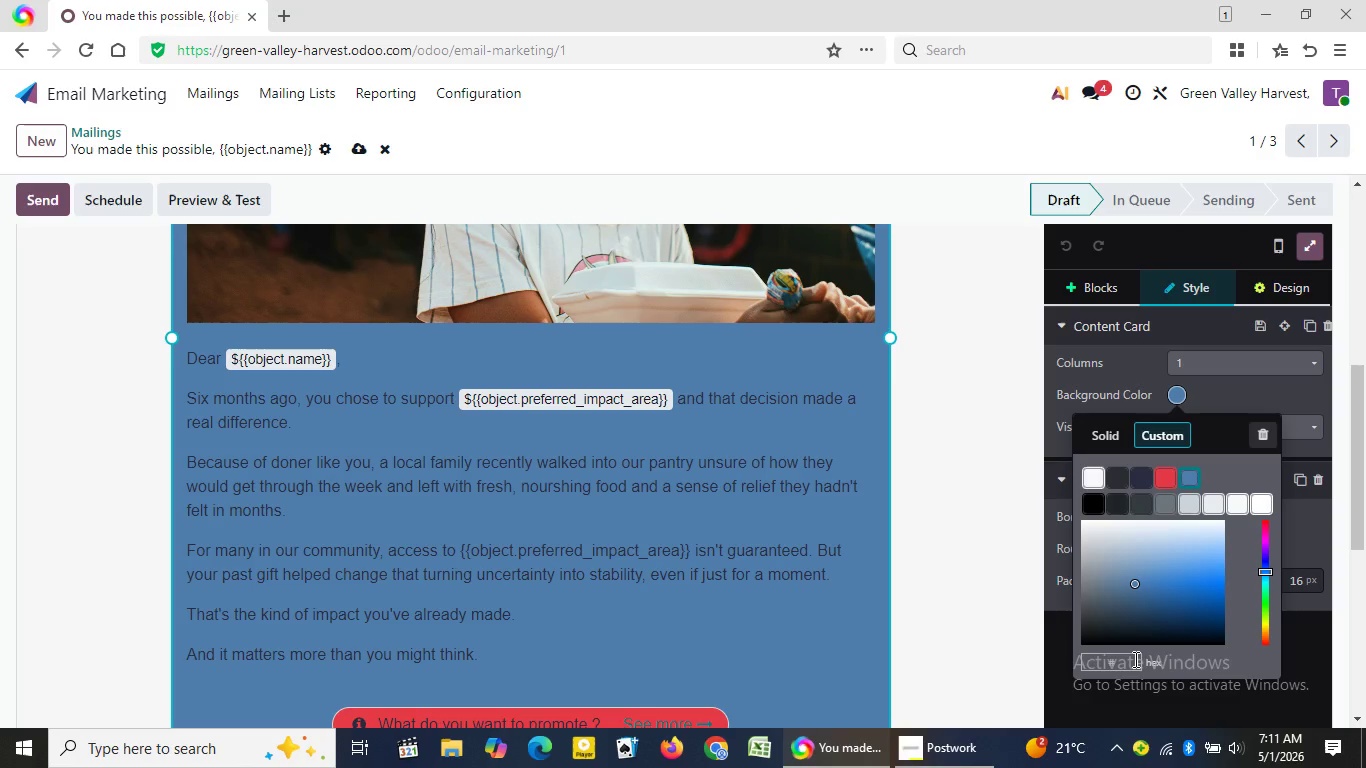 
key(Backspace)
 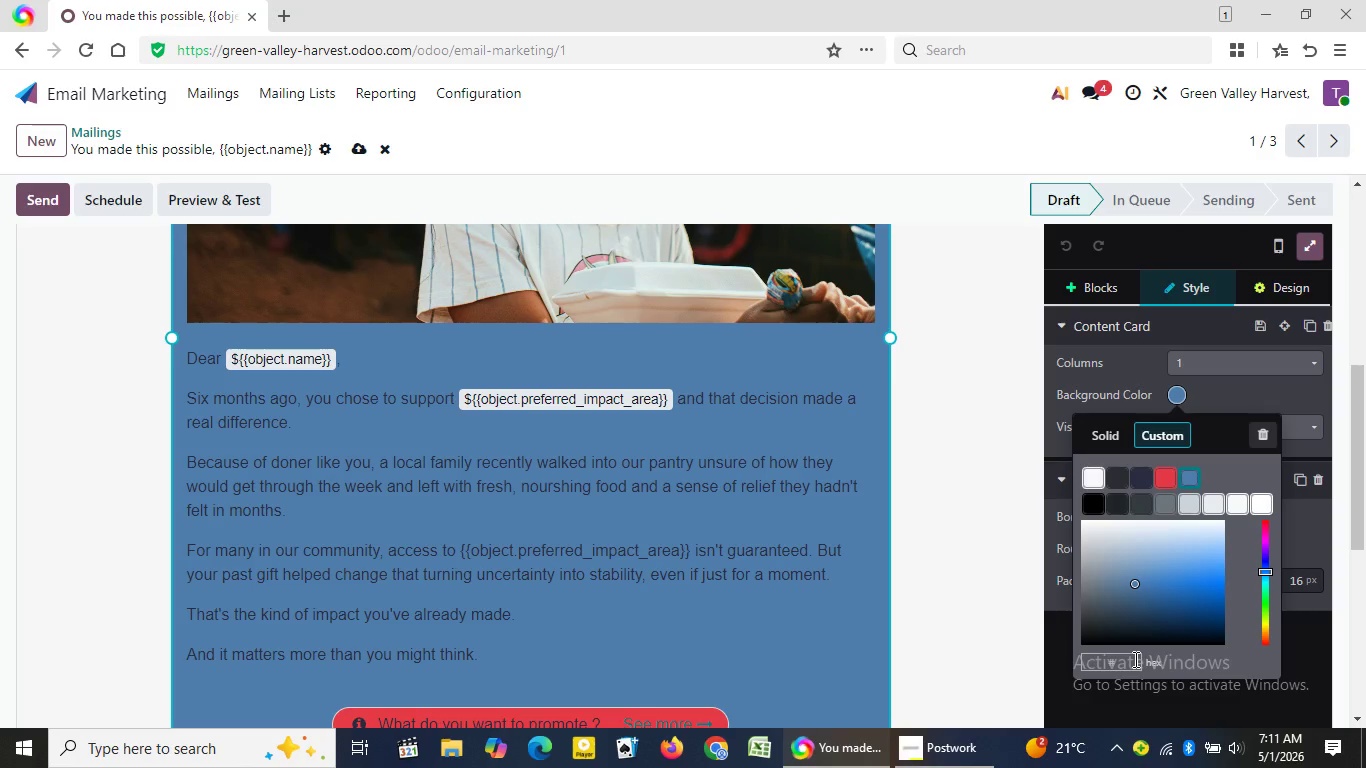 
key(Backspace)
 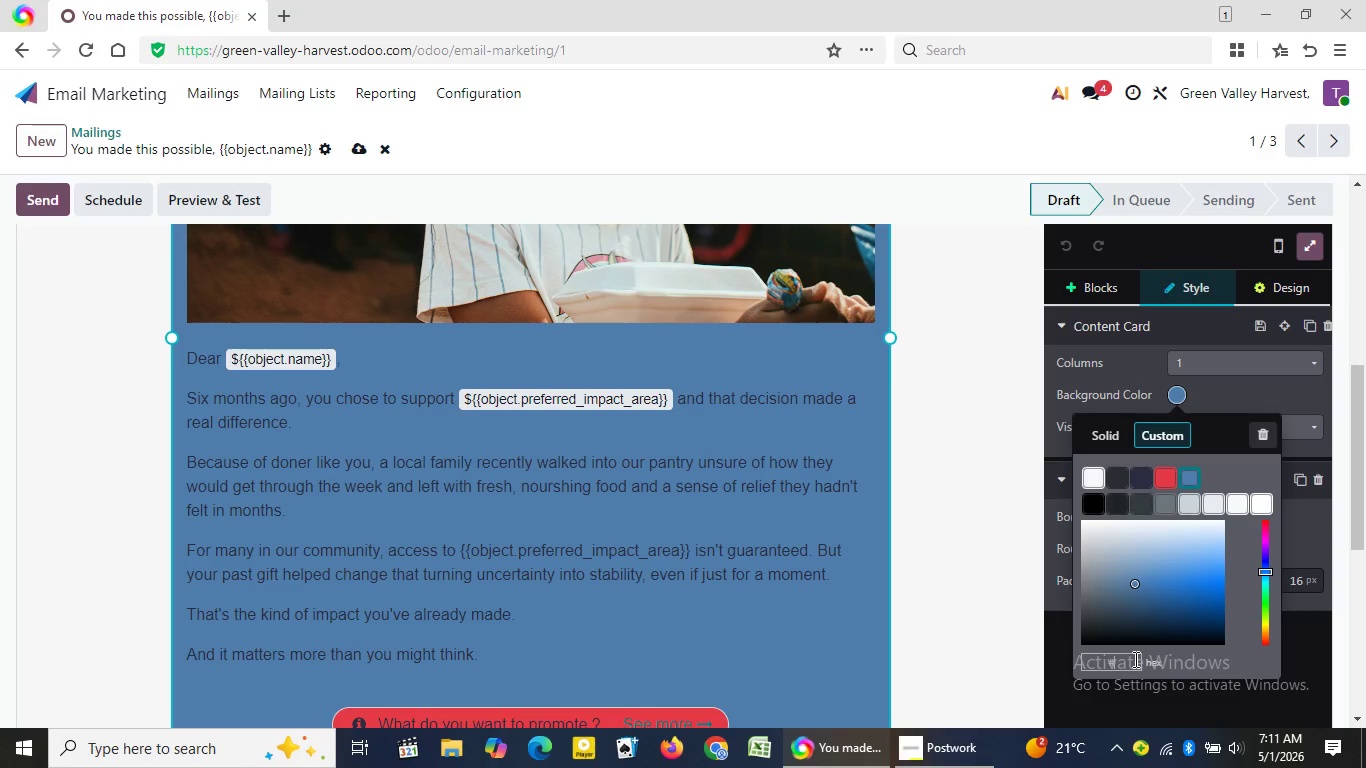 
key(Backspace)
 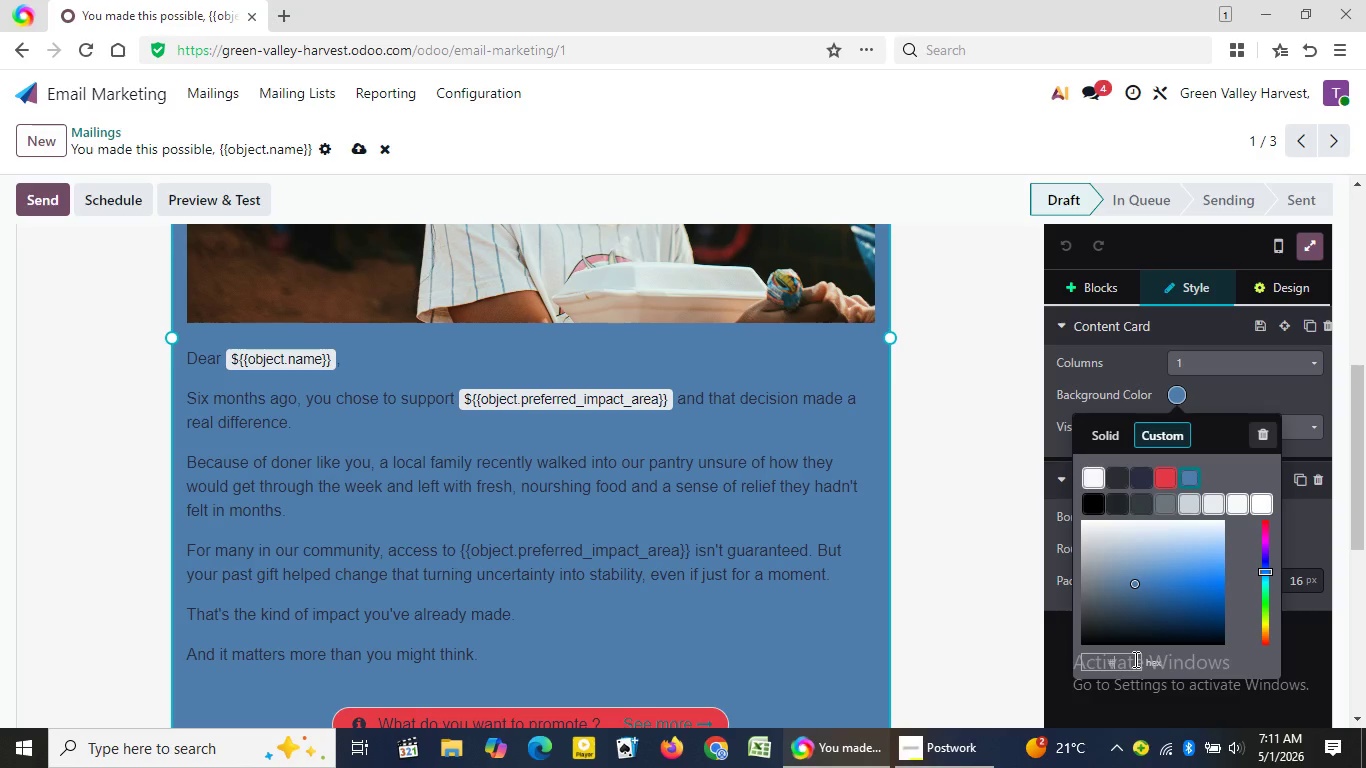 
key(Backspace)
 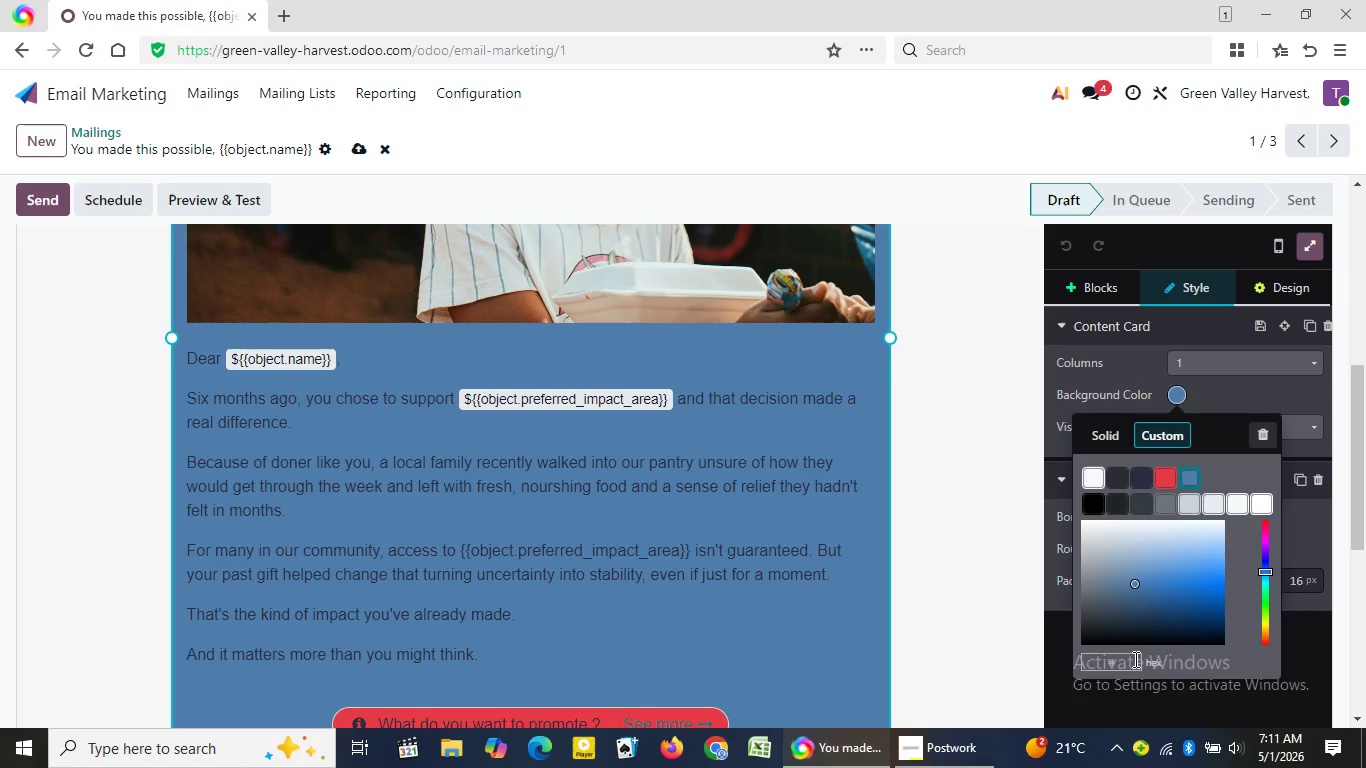 
key(Backspace)
 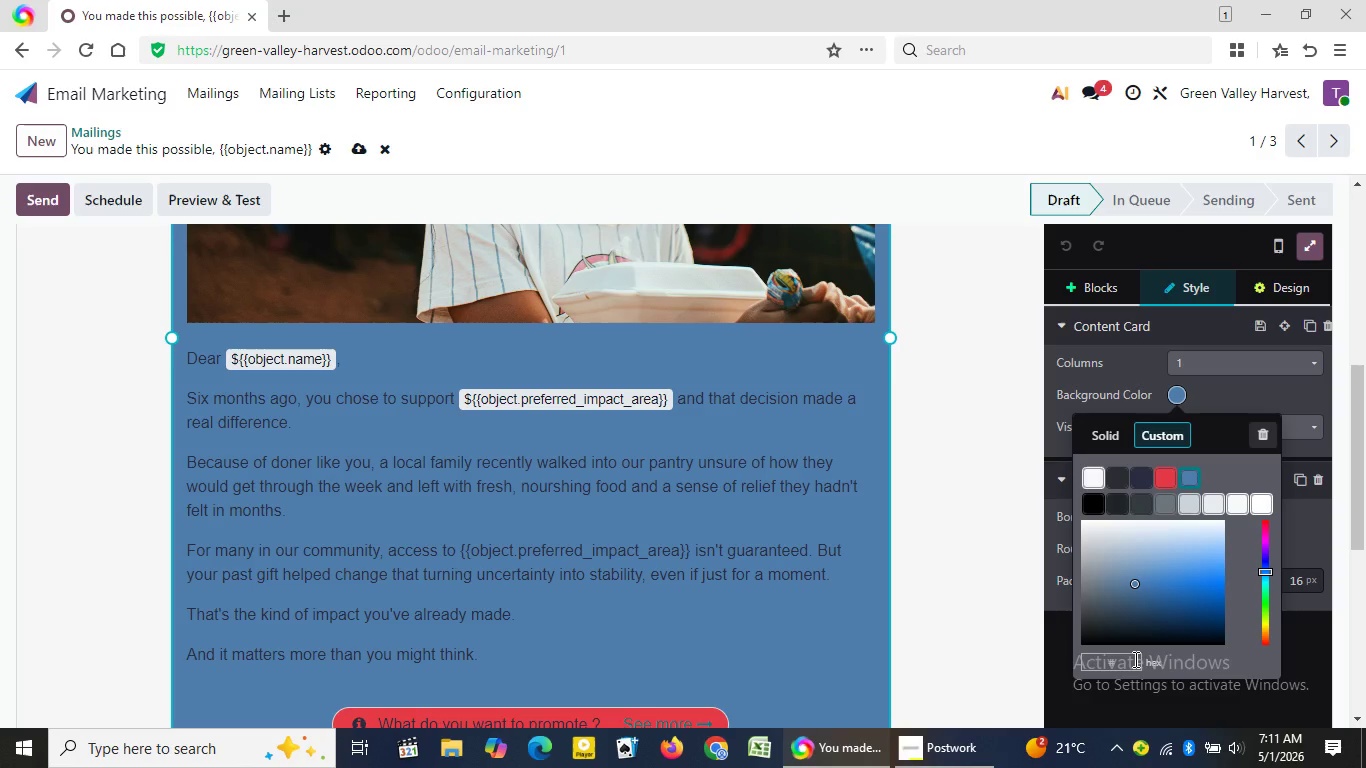 
wait(9.14)
 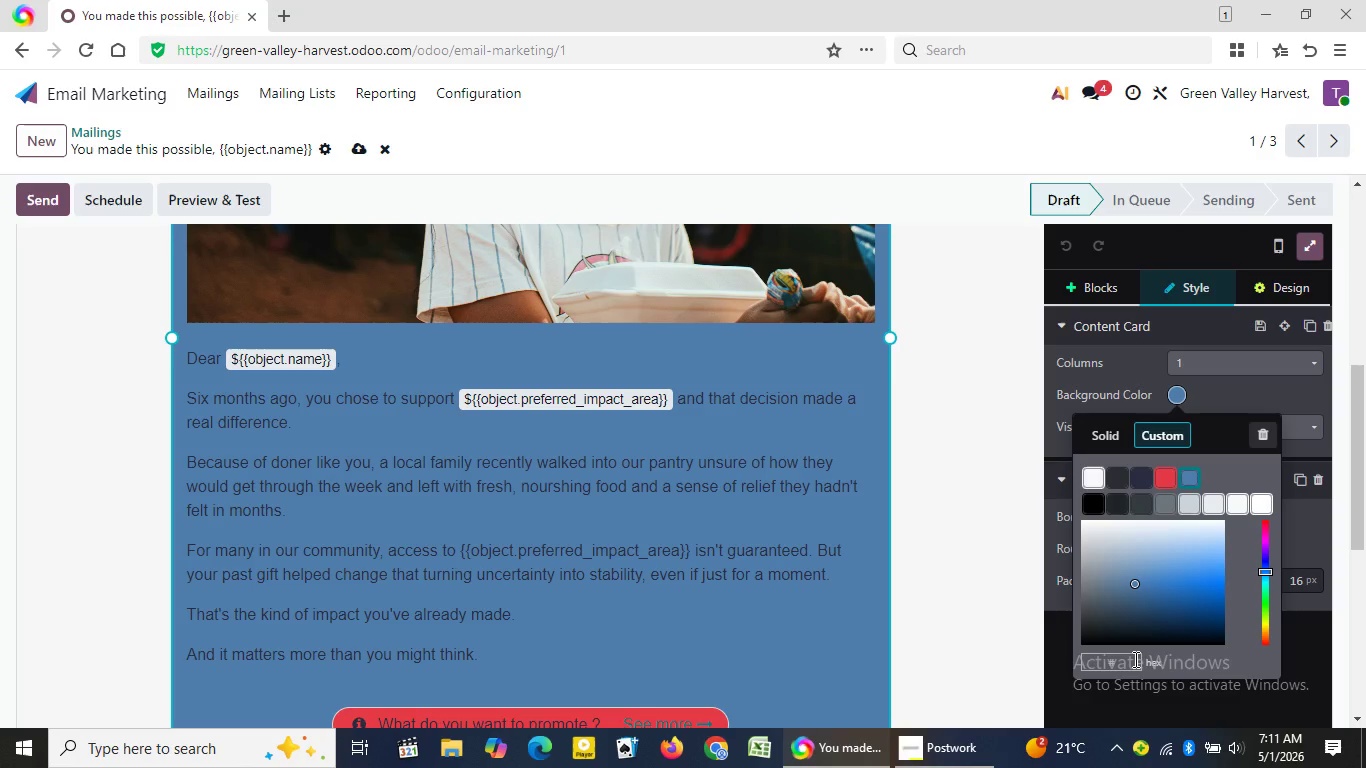 
key(Numpad4)
 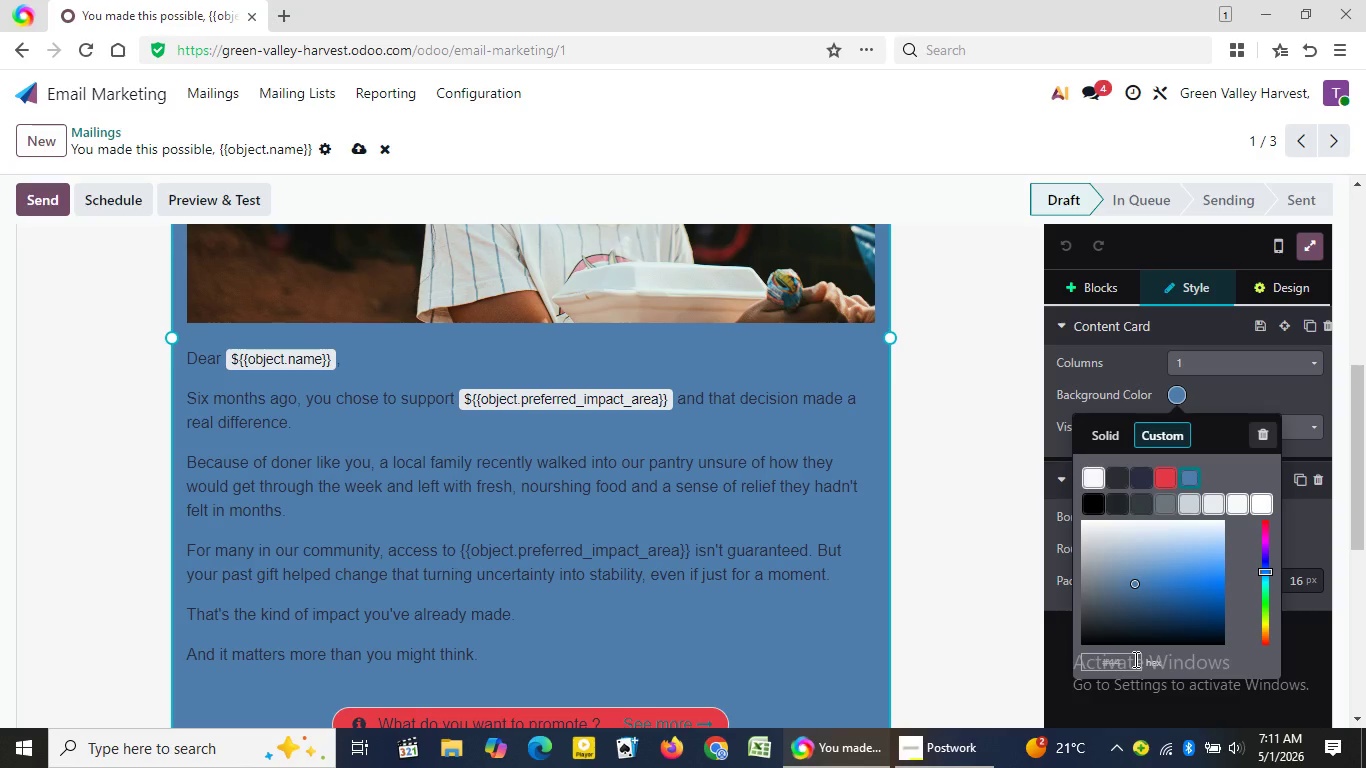 
key(4)
 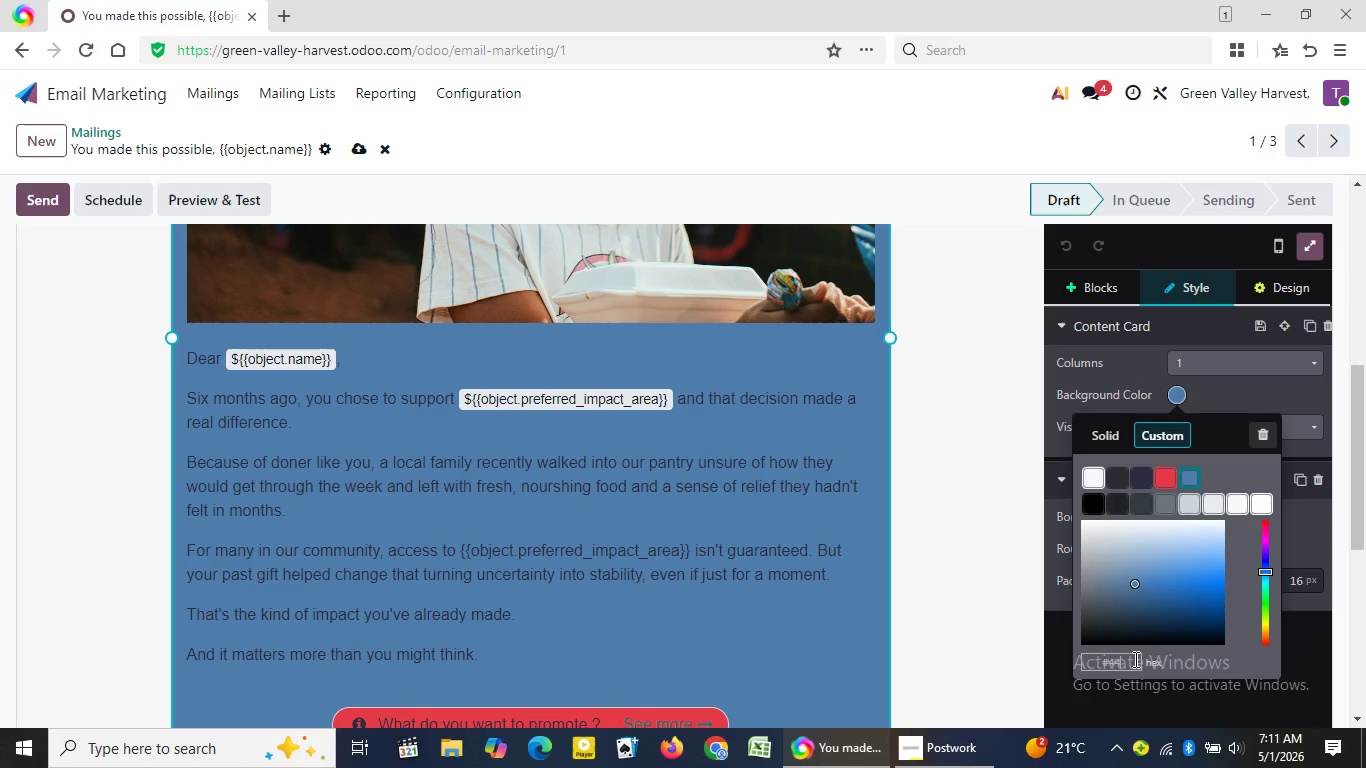 
wait(46.66)
 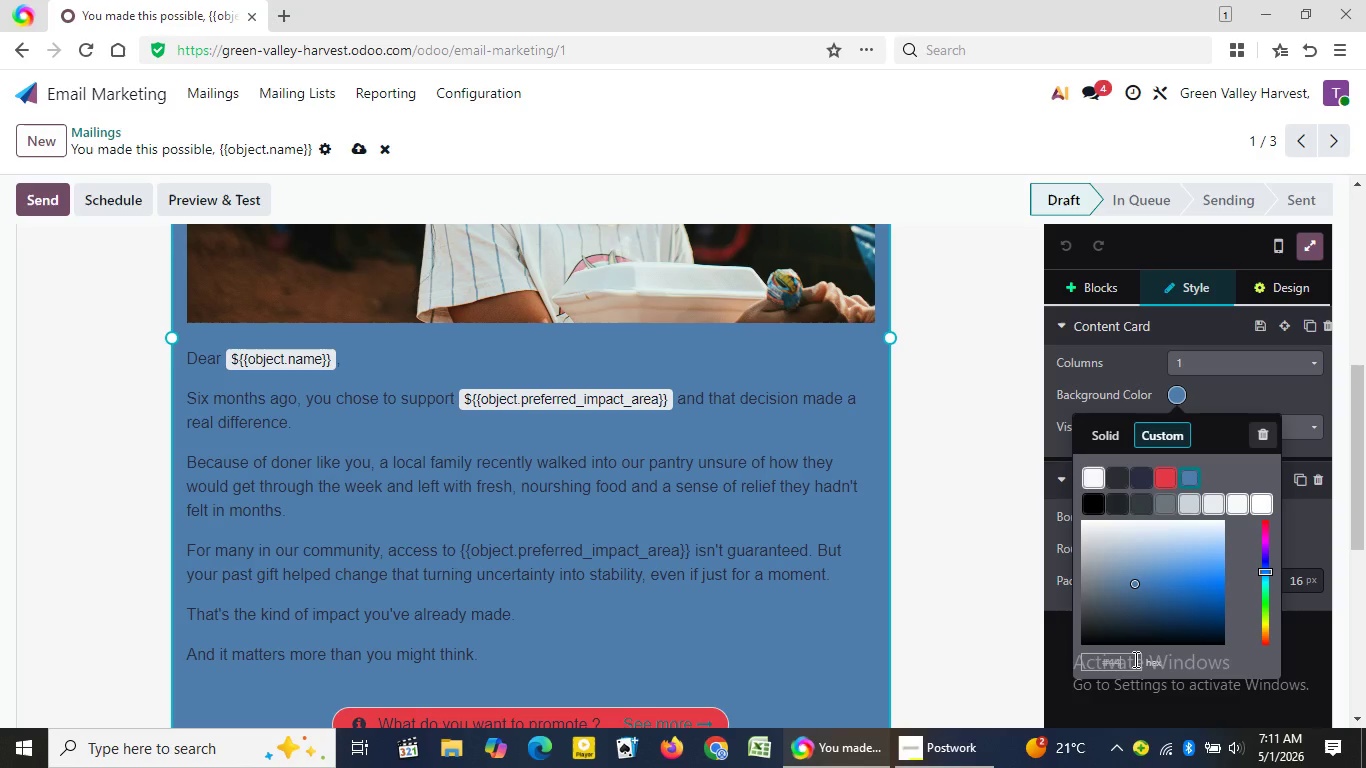 
key(Backspace)
 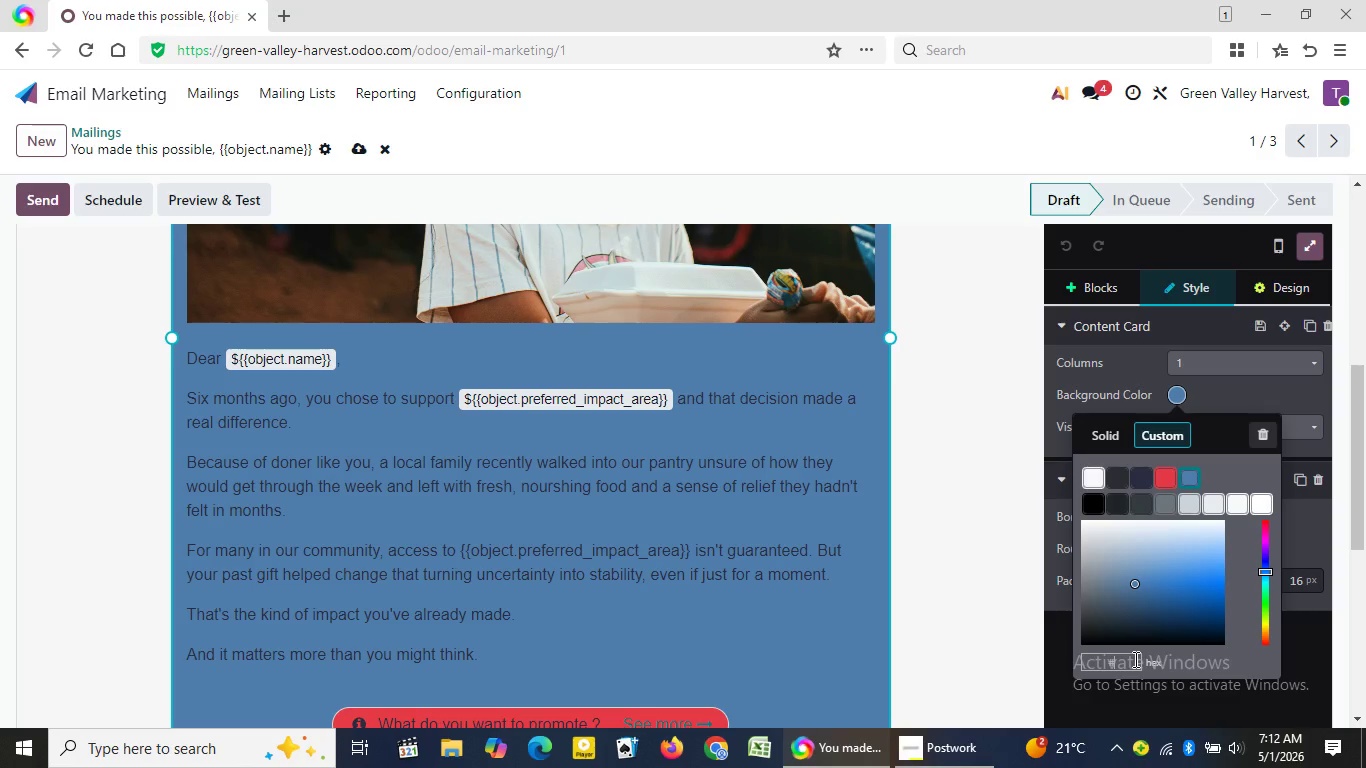 
key(Backspace)
 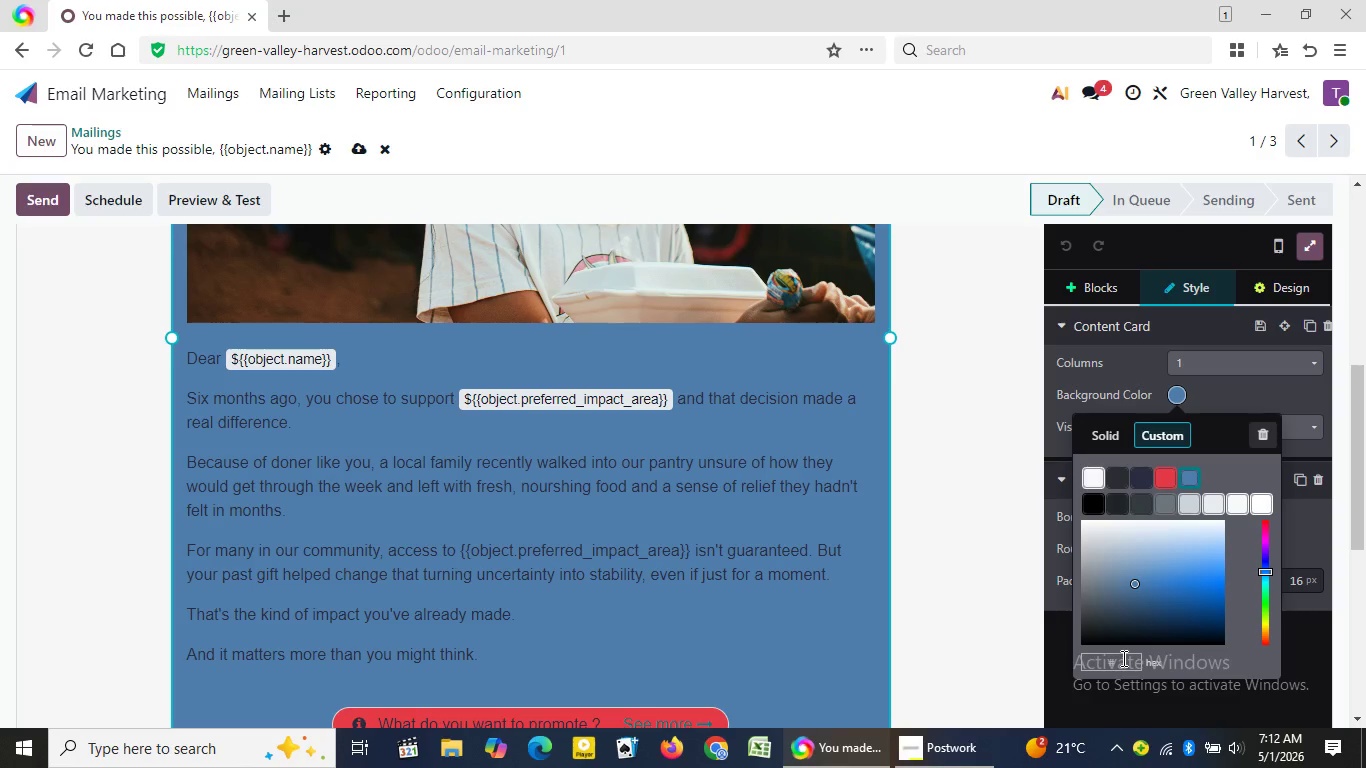 
wait(34.84)
 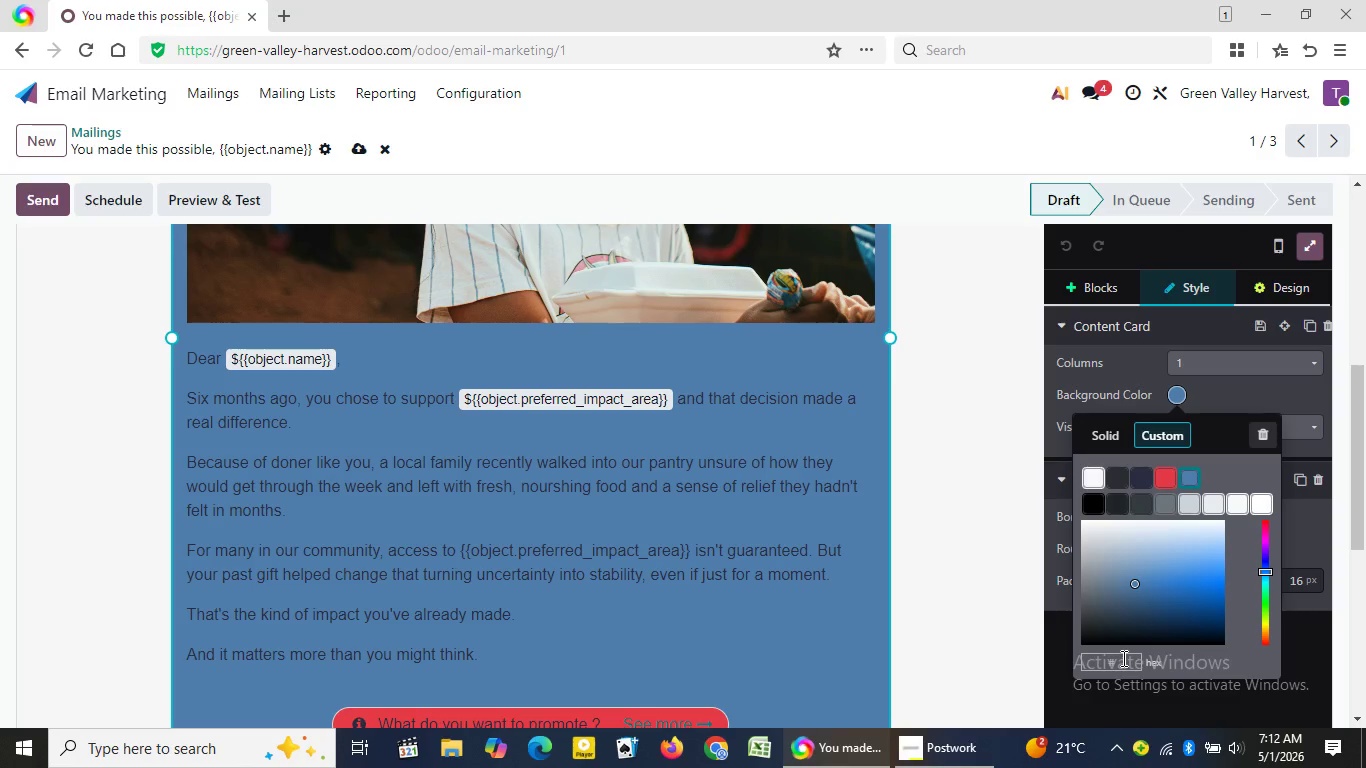 
key(F)
 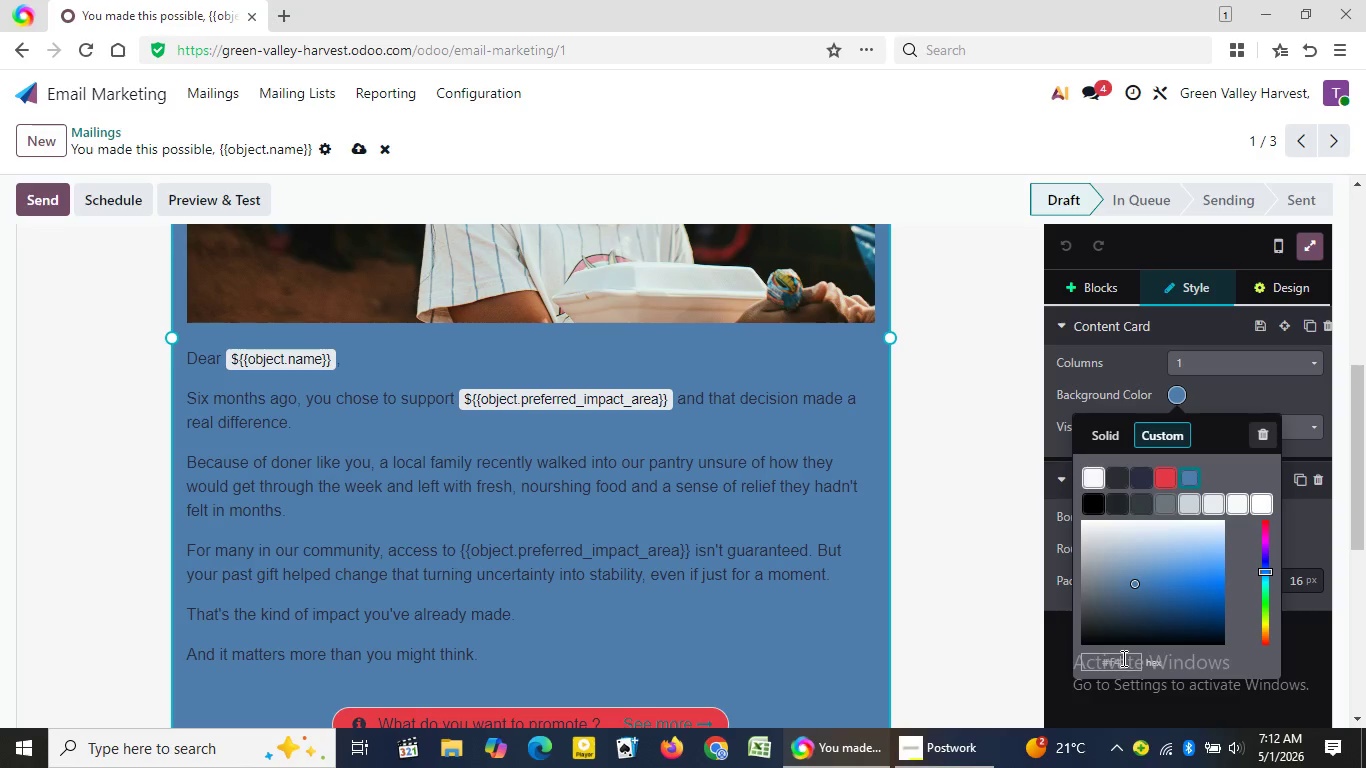 
key(Numpad4)
 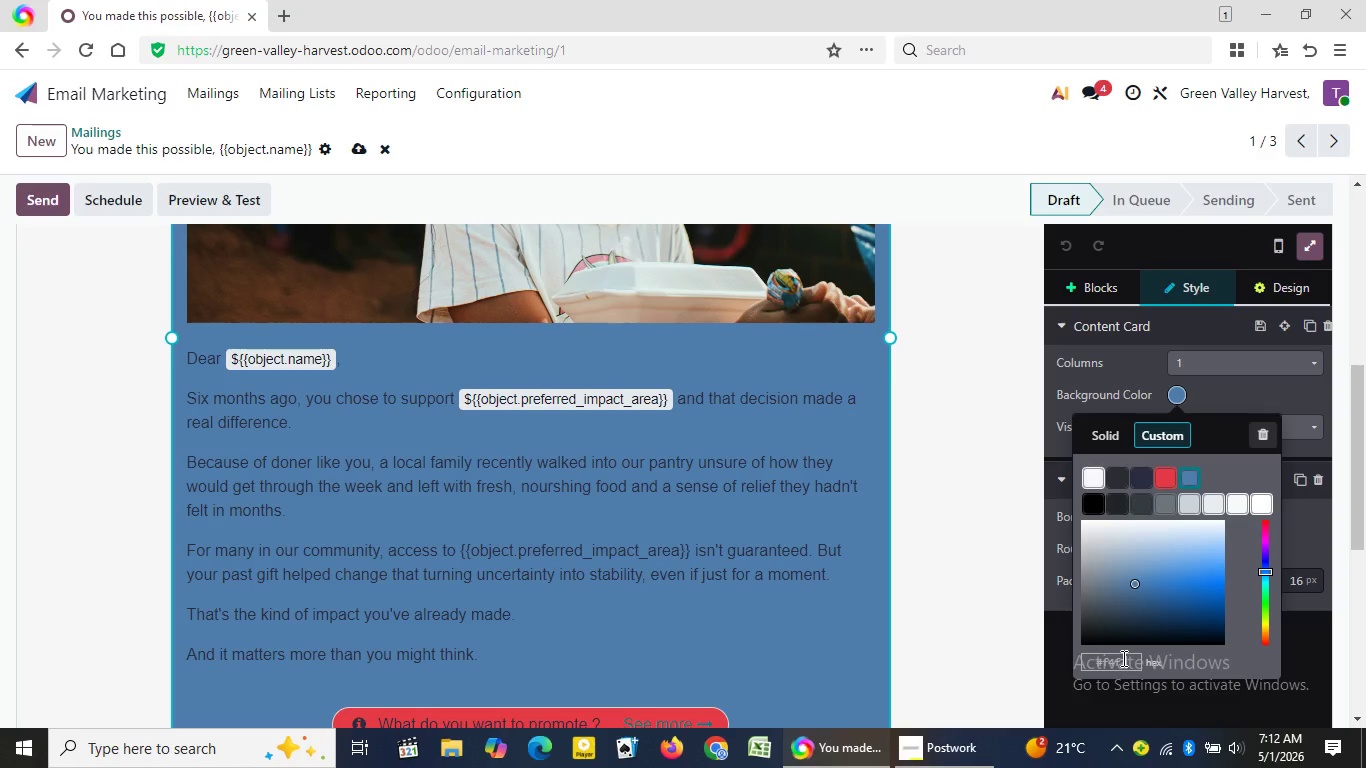 
key(F)
 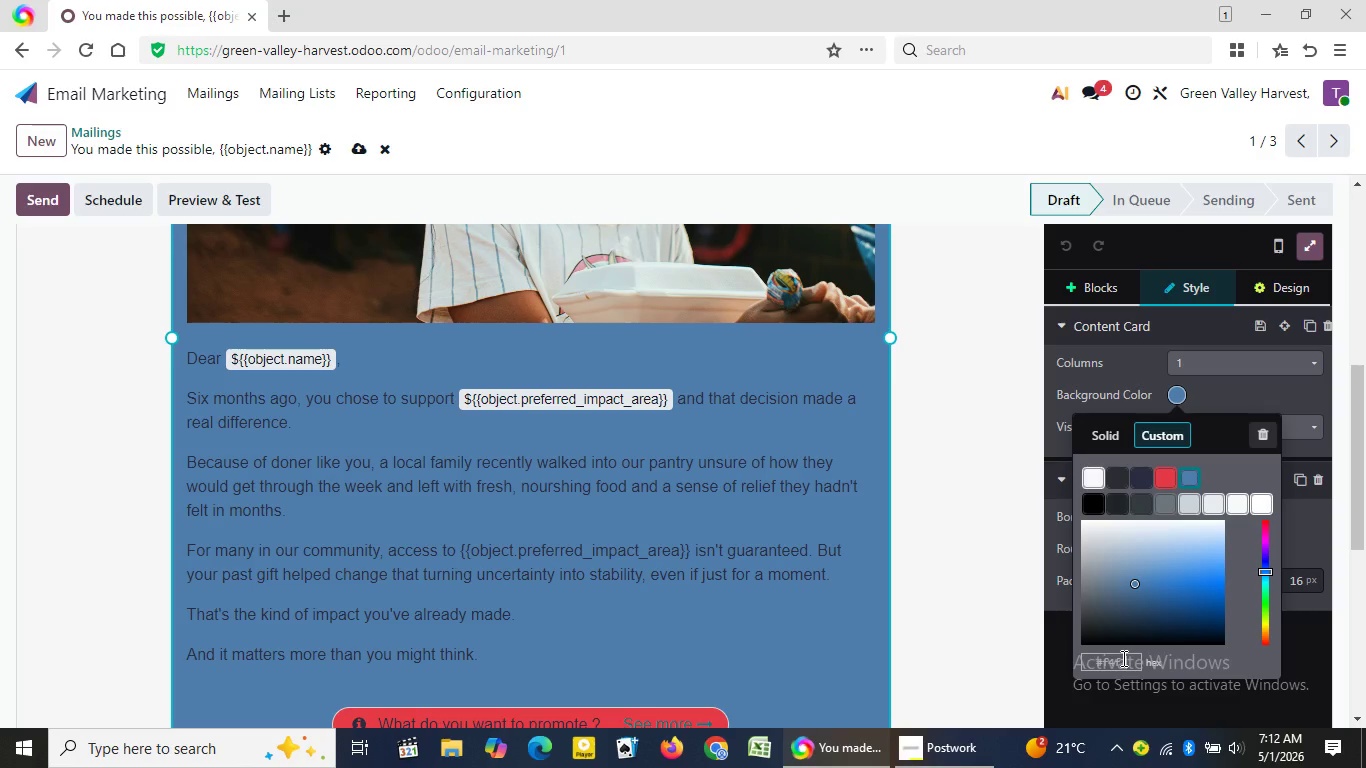 
key(Numpad7)
 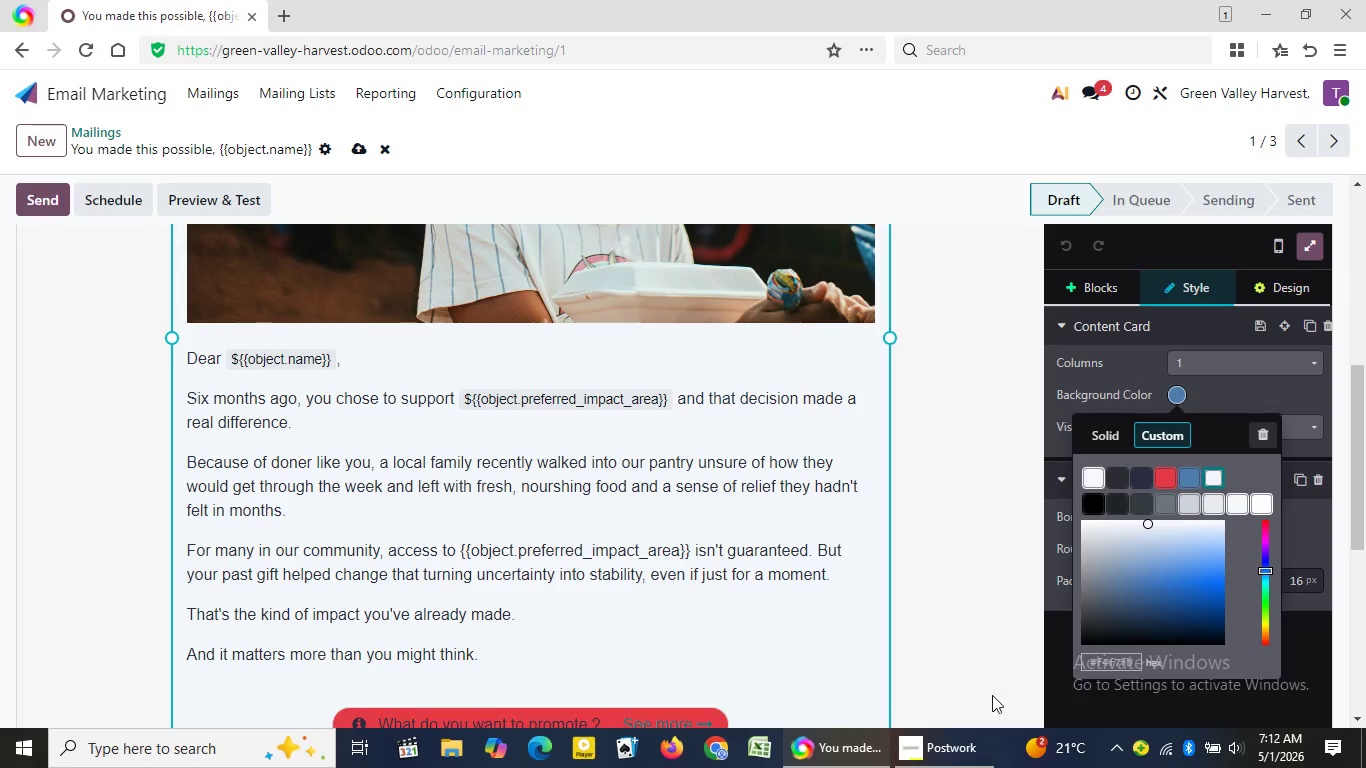 
type(fb)
 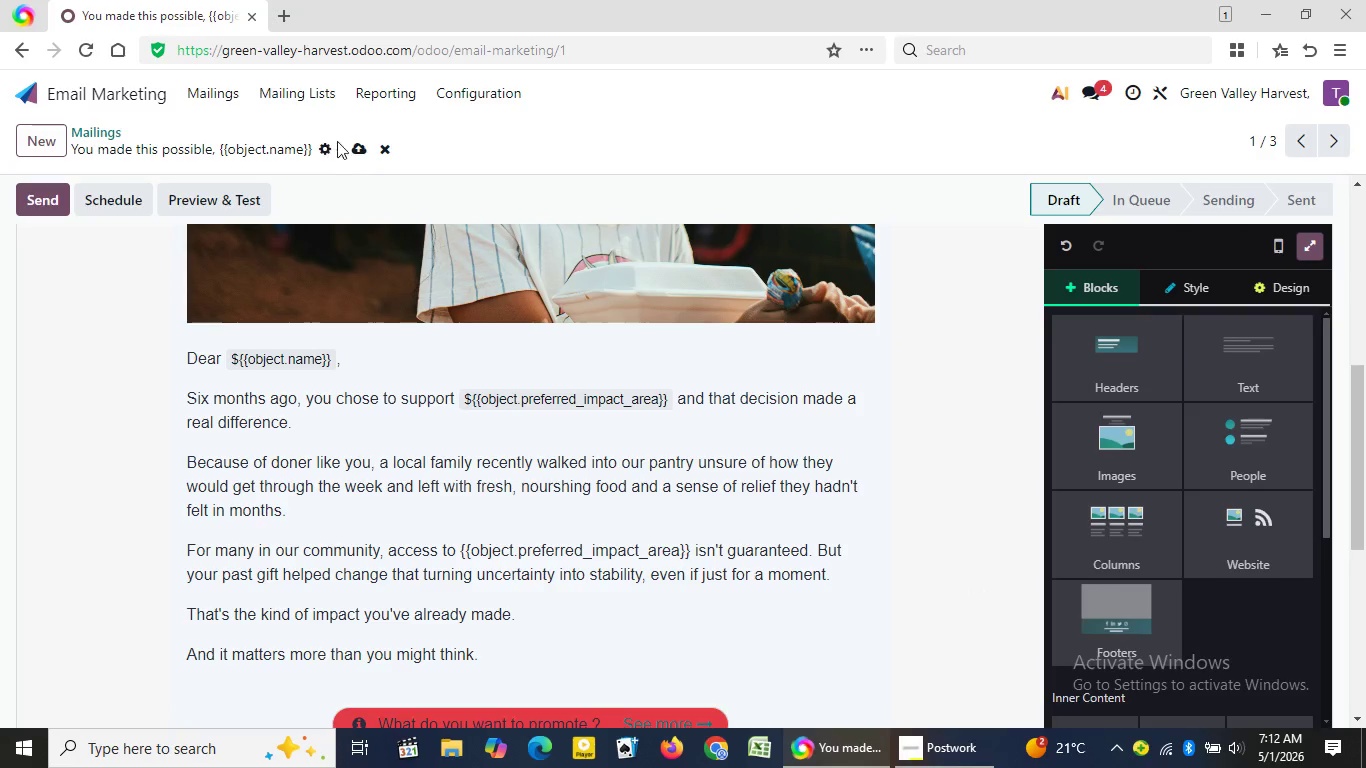 
left_click([970, 580])
 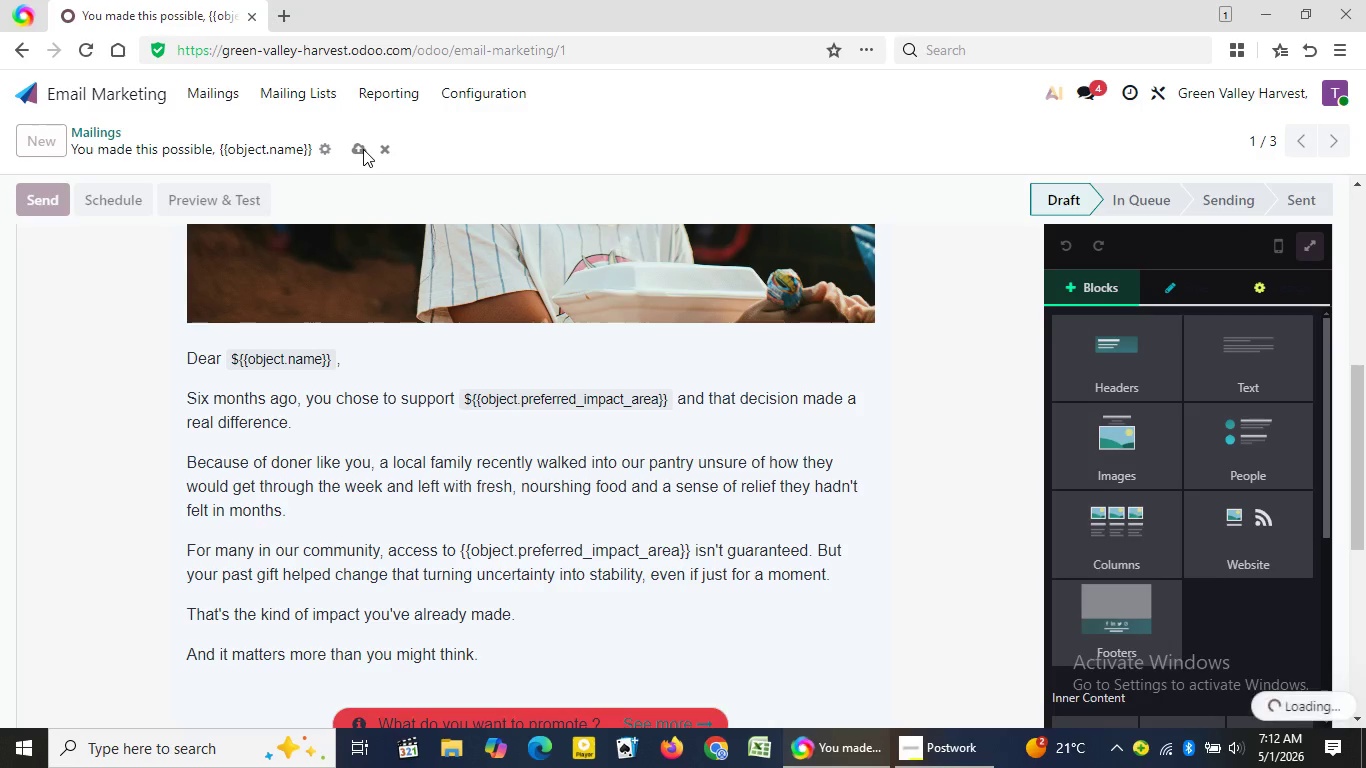 
wait(5.8)
 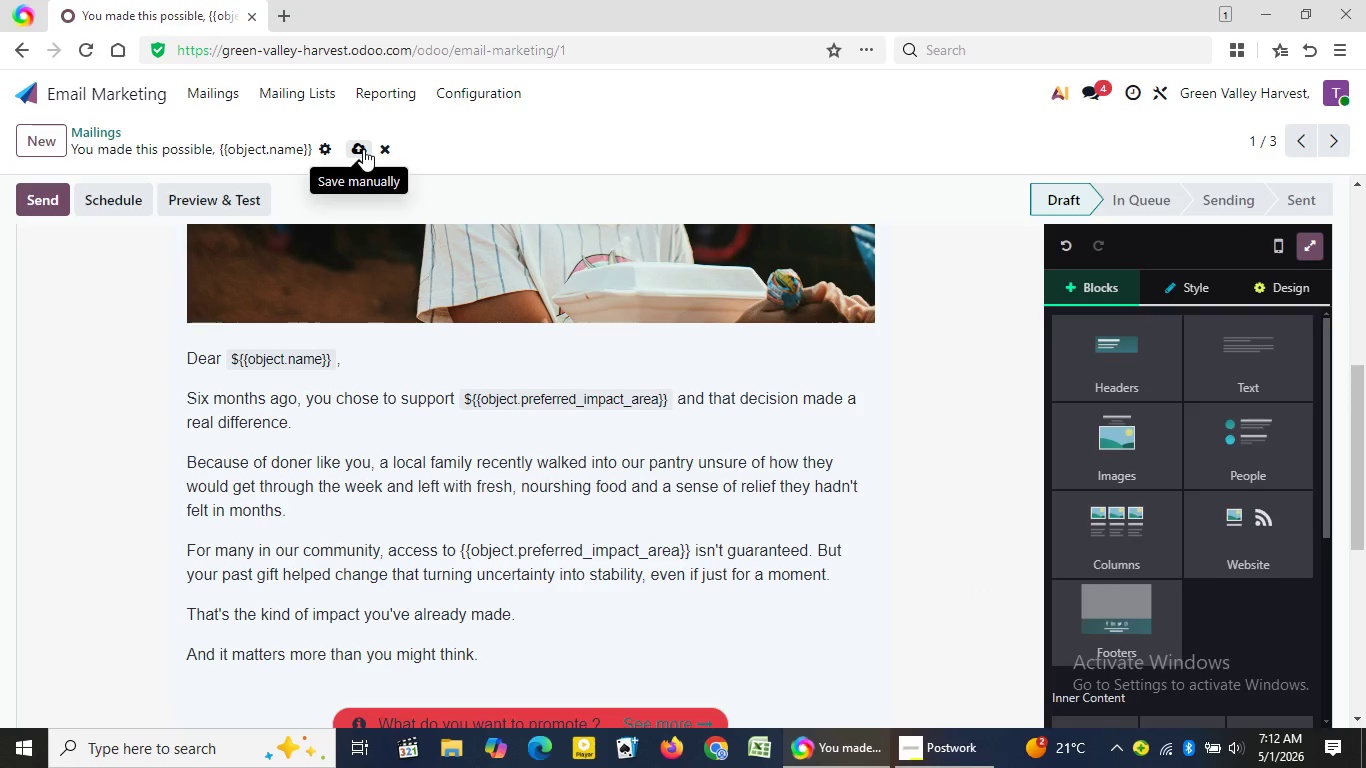 
left_click([363, 149])
 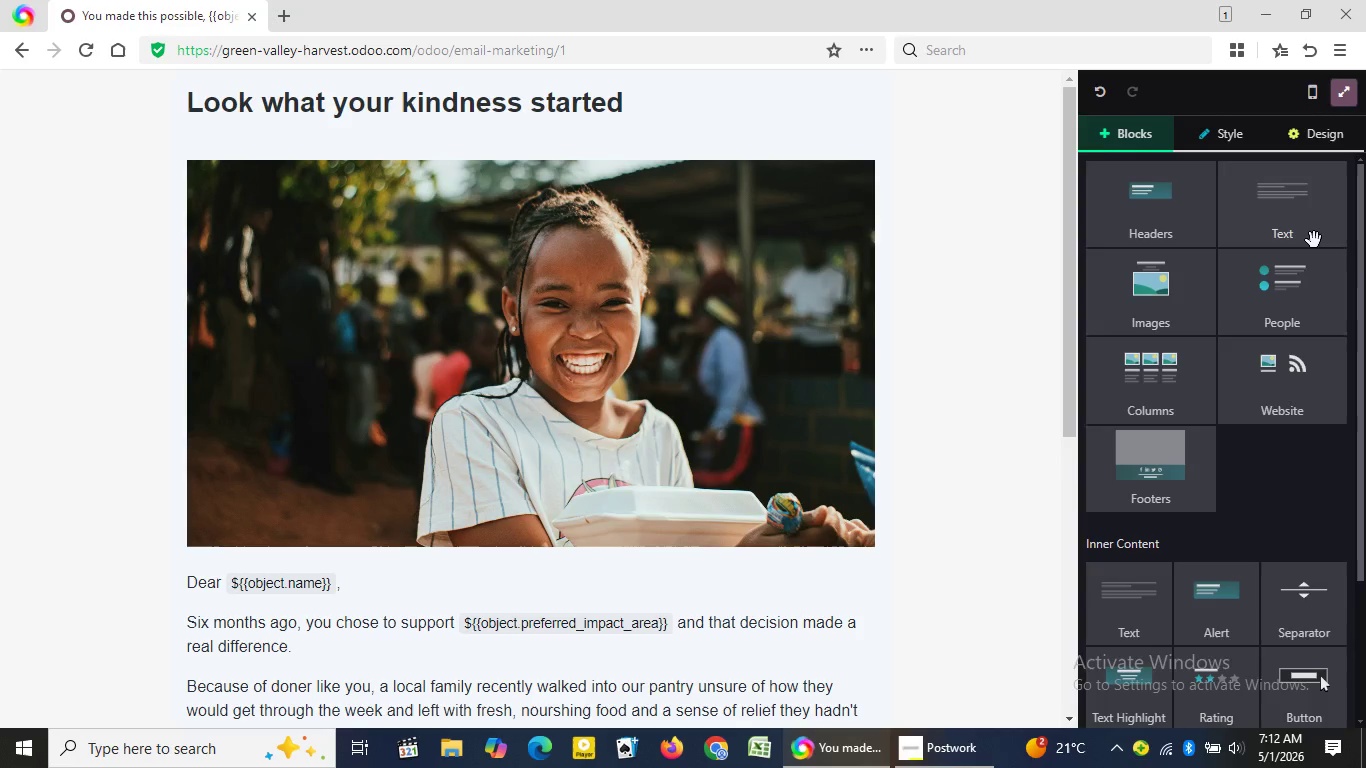 
wait(5.5)
 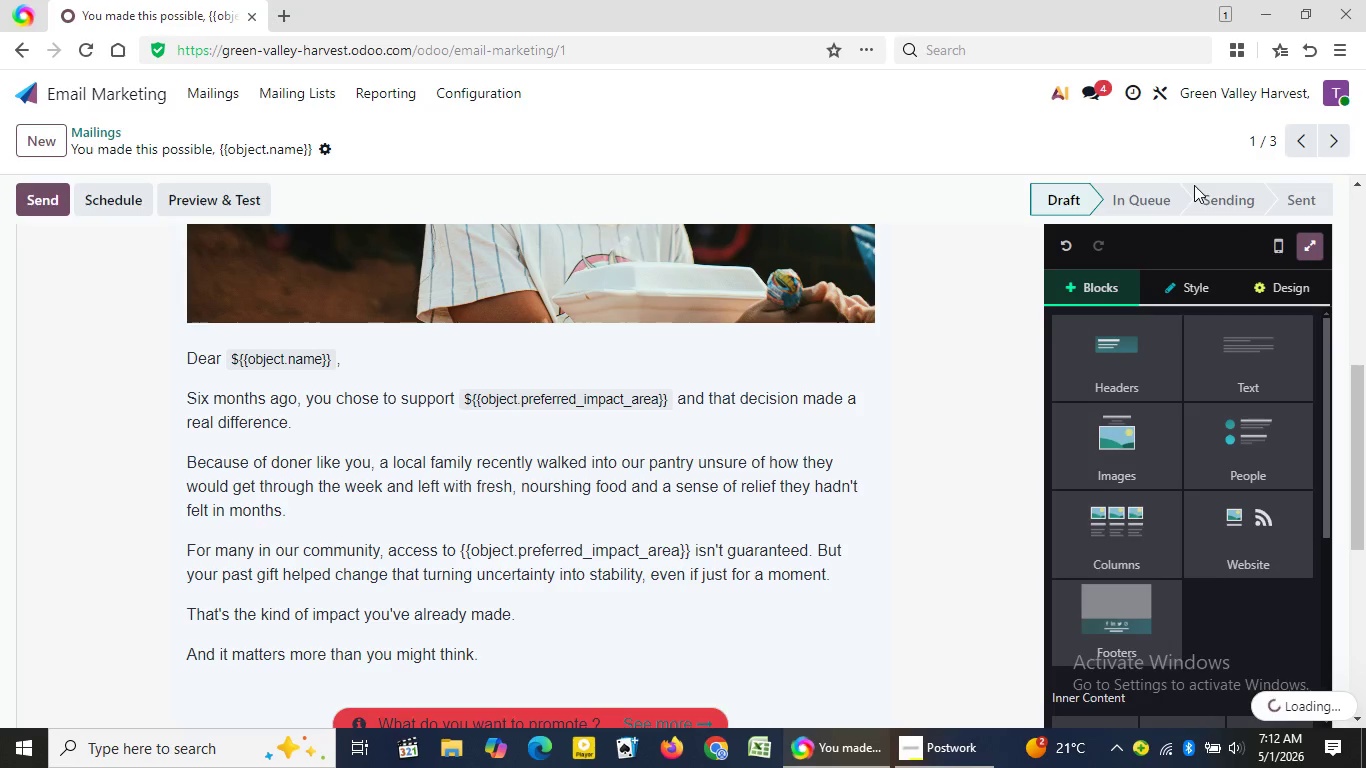 
left_click([1314, 240])
 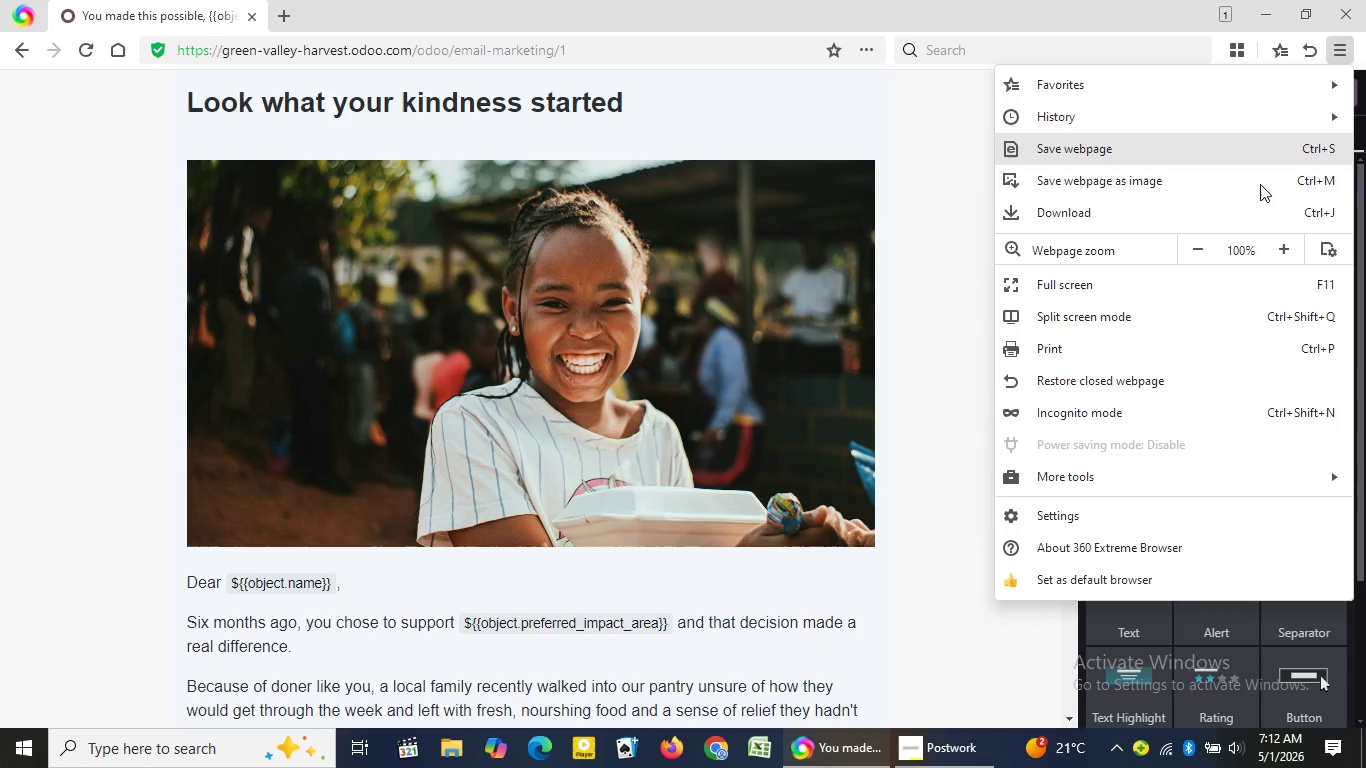 
left_click([1341, 55])
 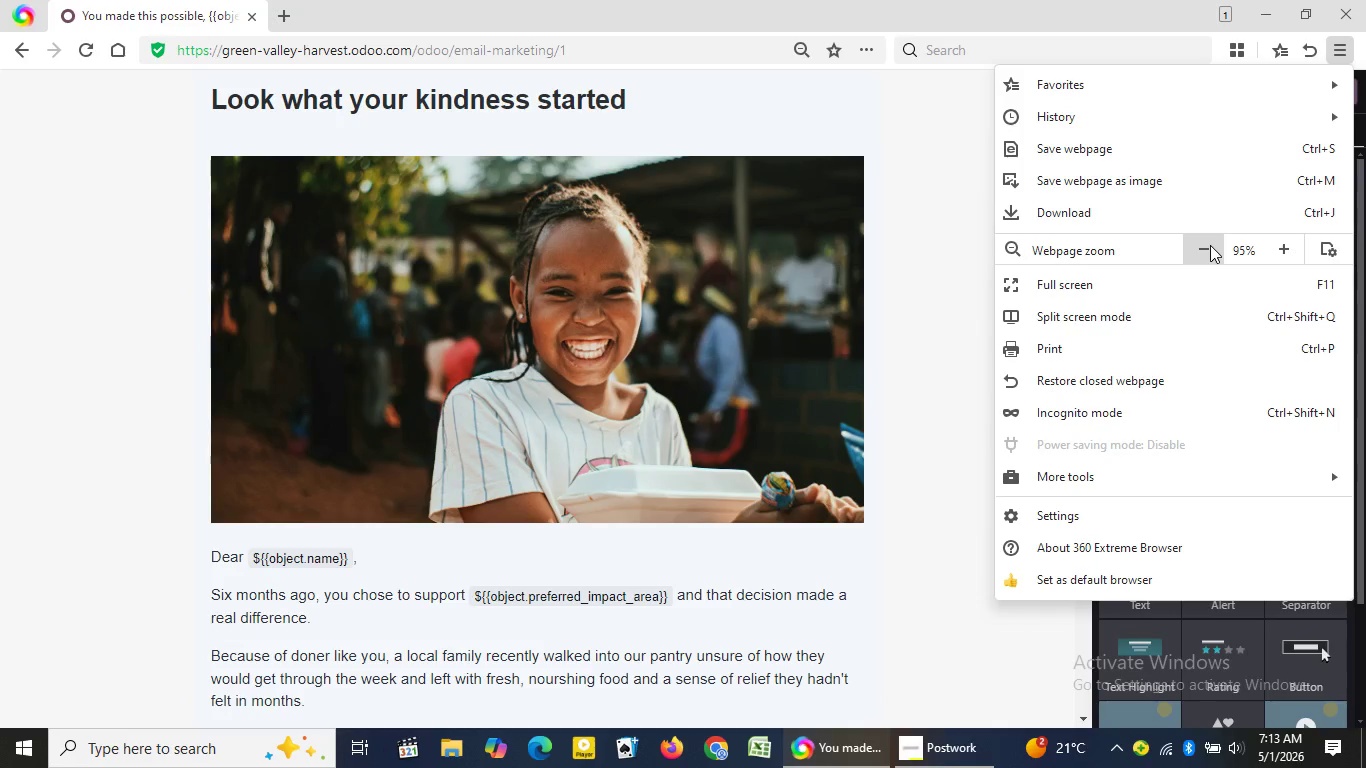 
left_click([1210, 245])
 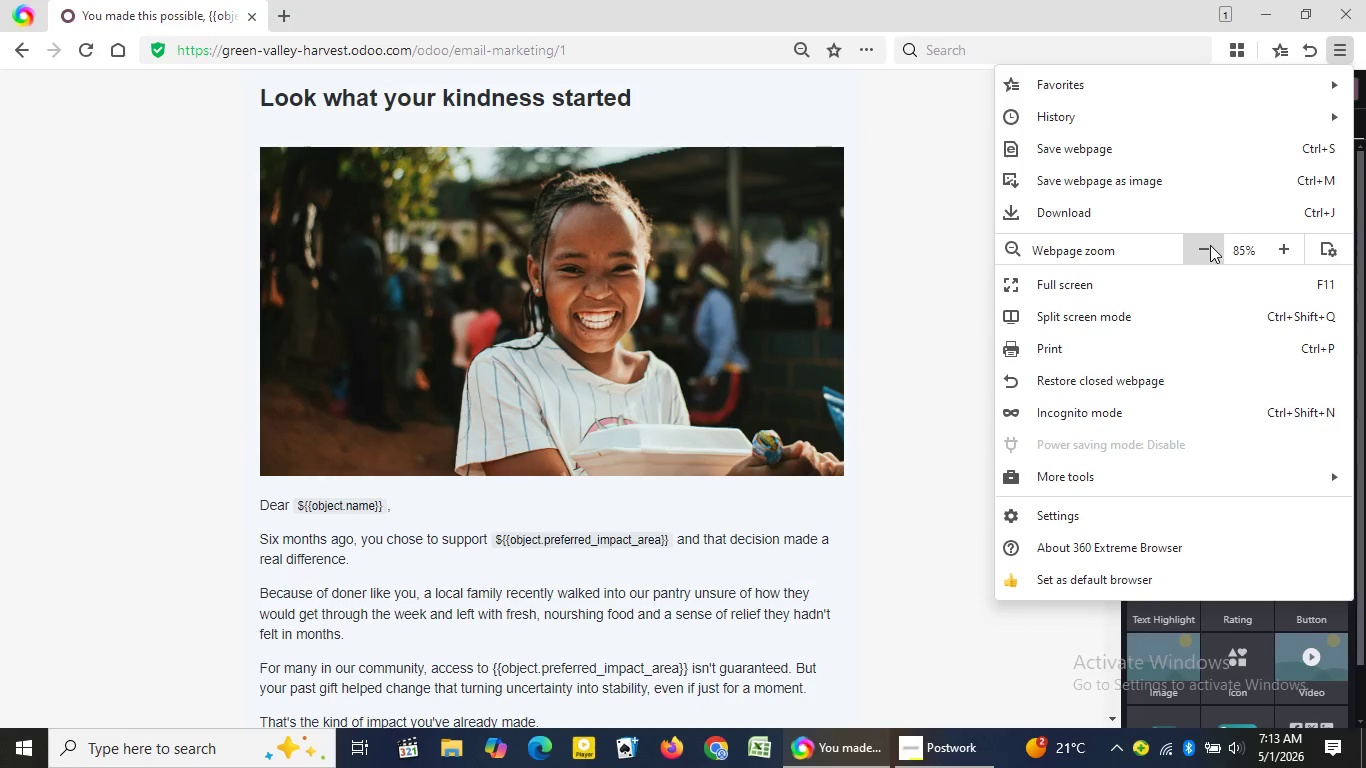 
left_click([1210, 245])
 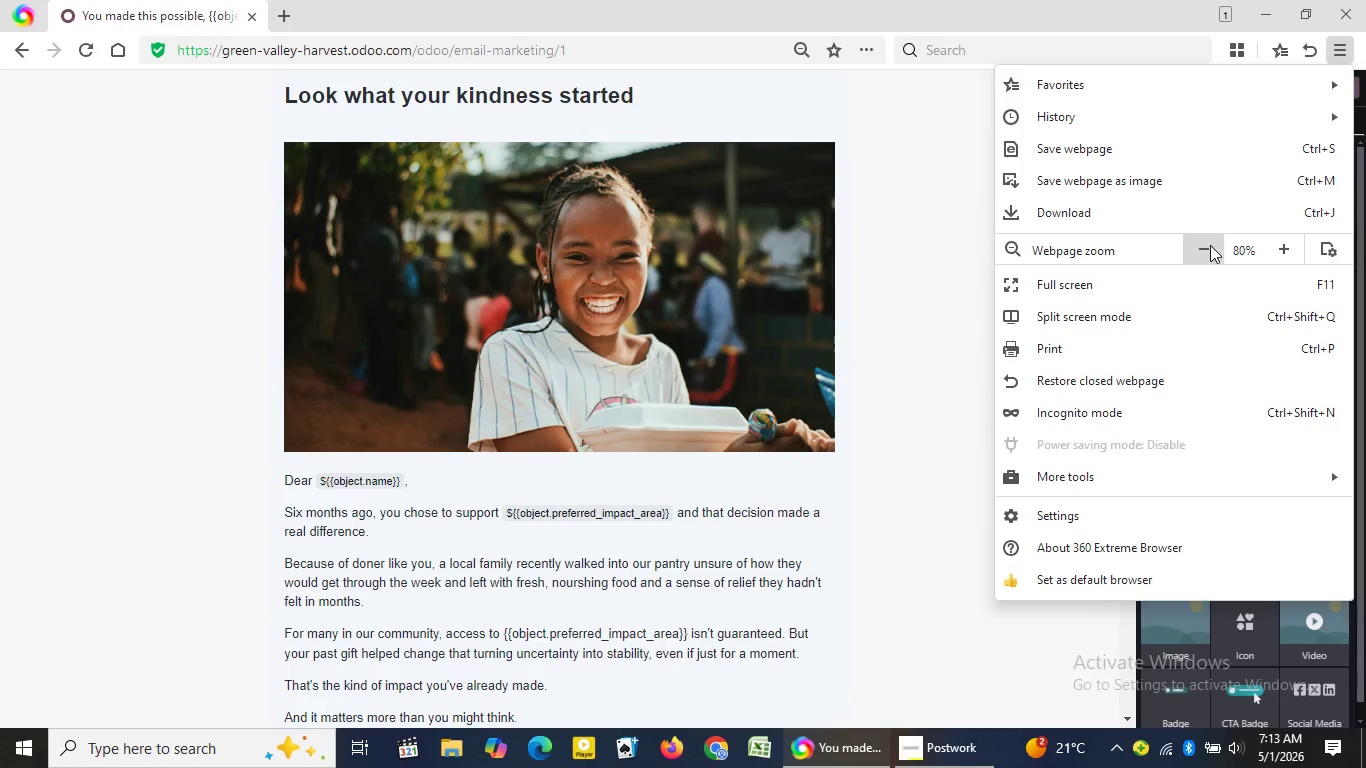 
left_click([1210, 245])
 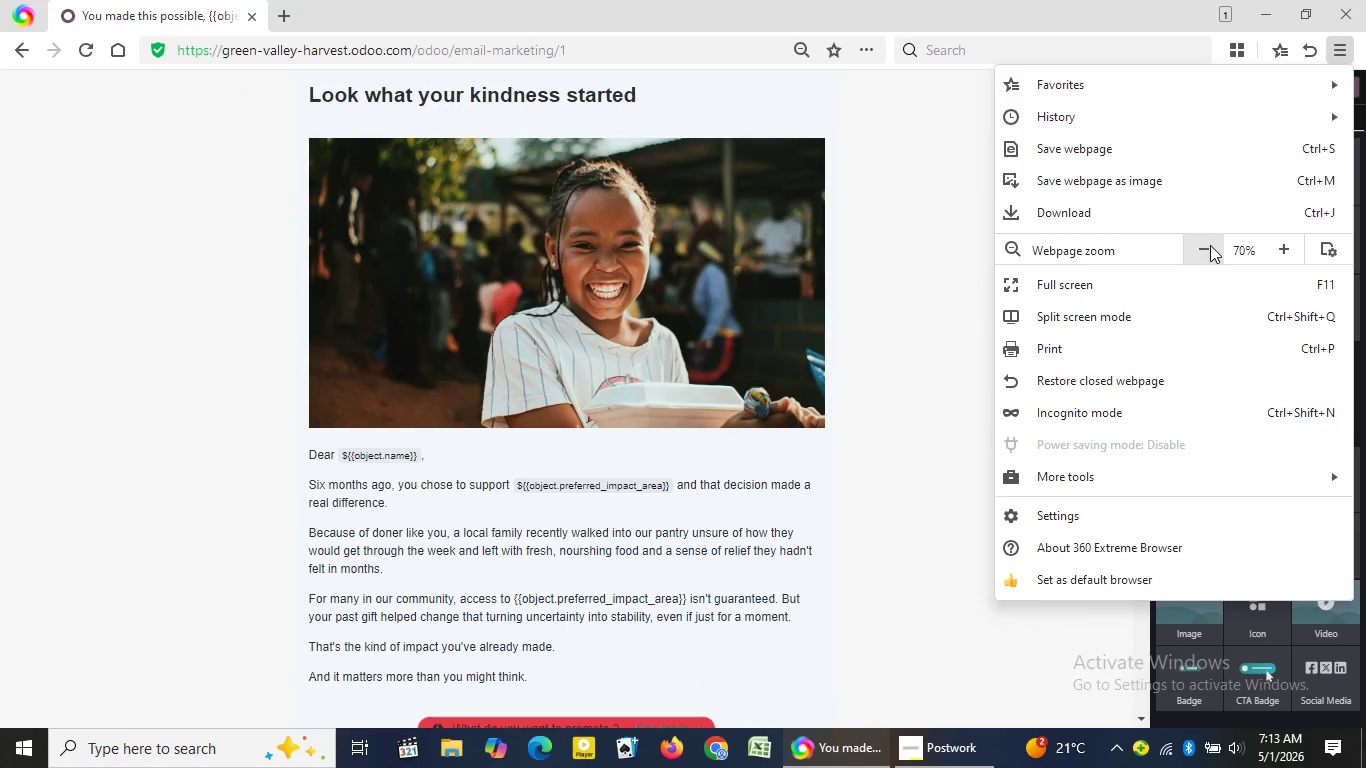 
left_click([1210, 245])
 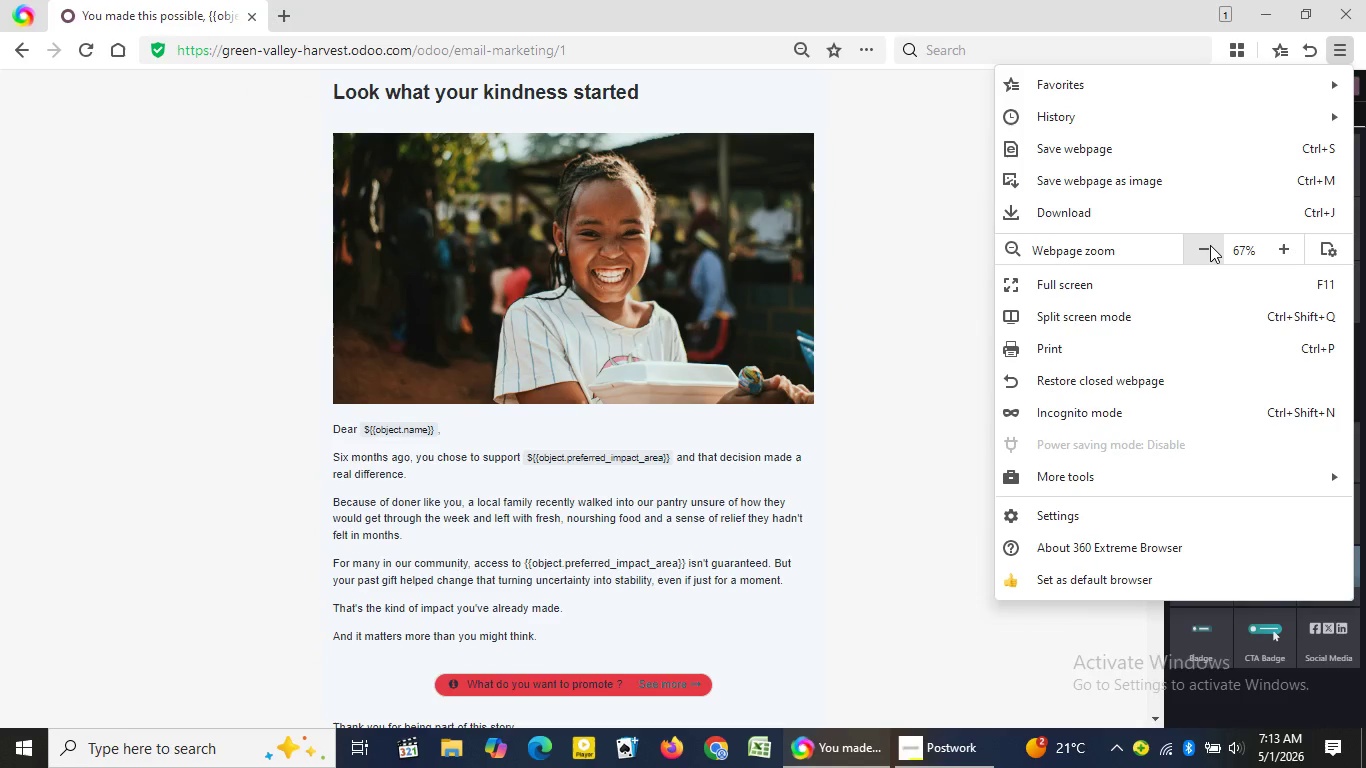 
left_click([1210, 245])
 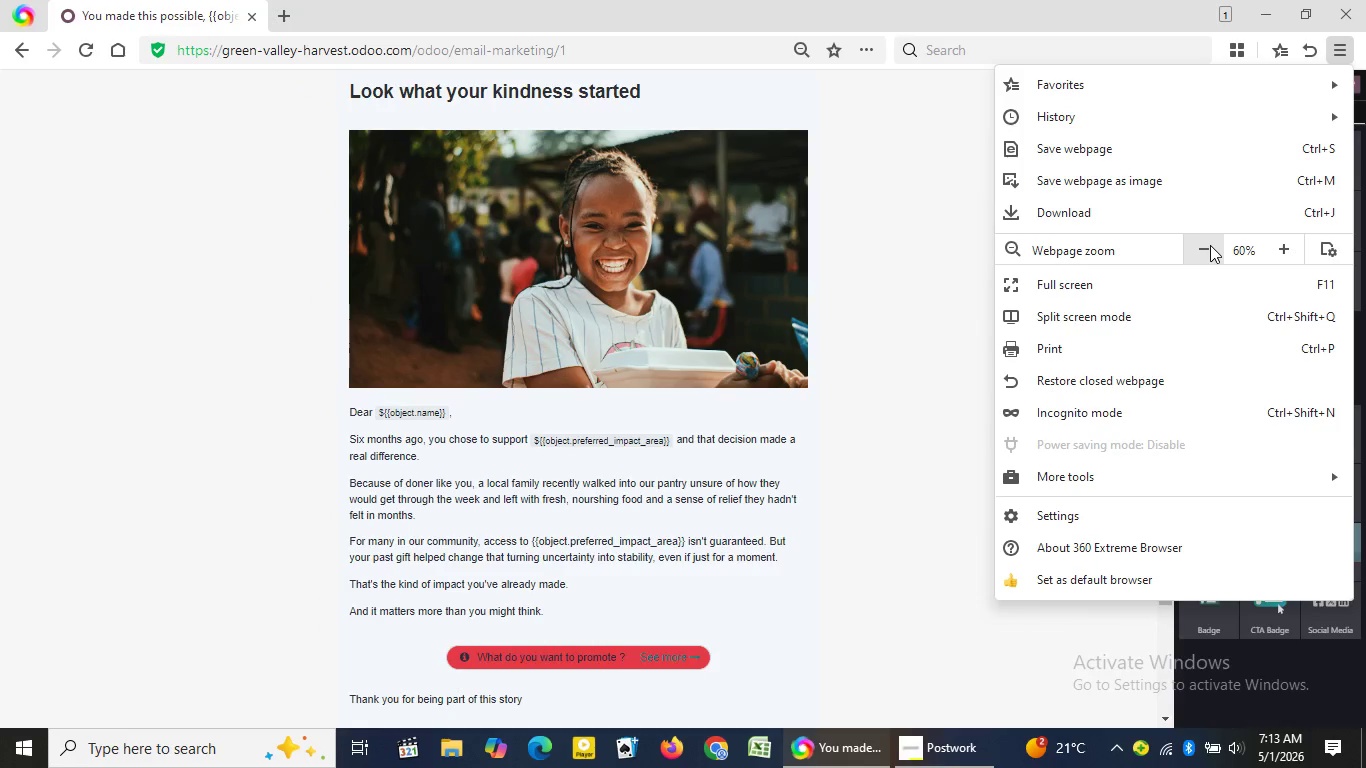 
left_click([1210, 245])
 